 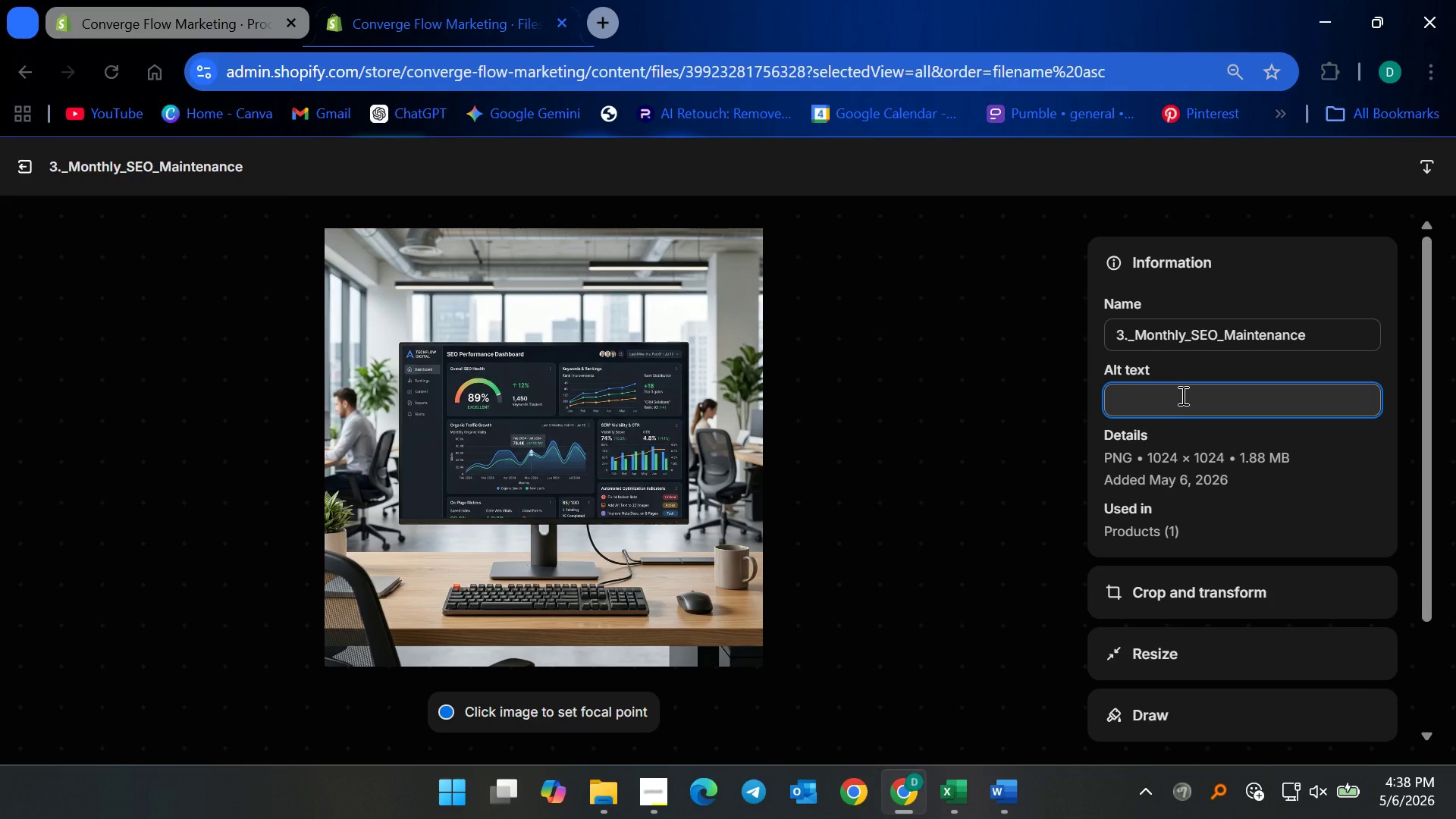 
type(Monthly SEO maintenance dashboard showing ranl)
key(Backspace)
type(king improvements, organic traffic growth, and ongoing wen)
key(Backspace)
type(bsite optimization performance tracking )
 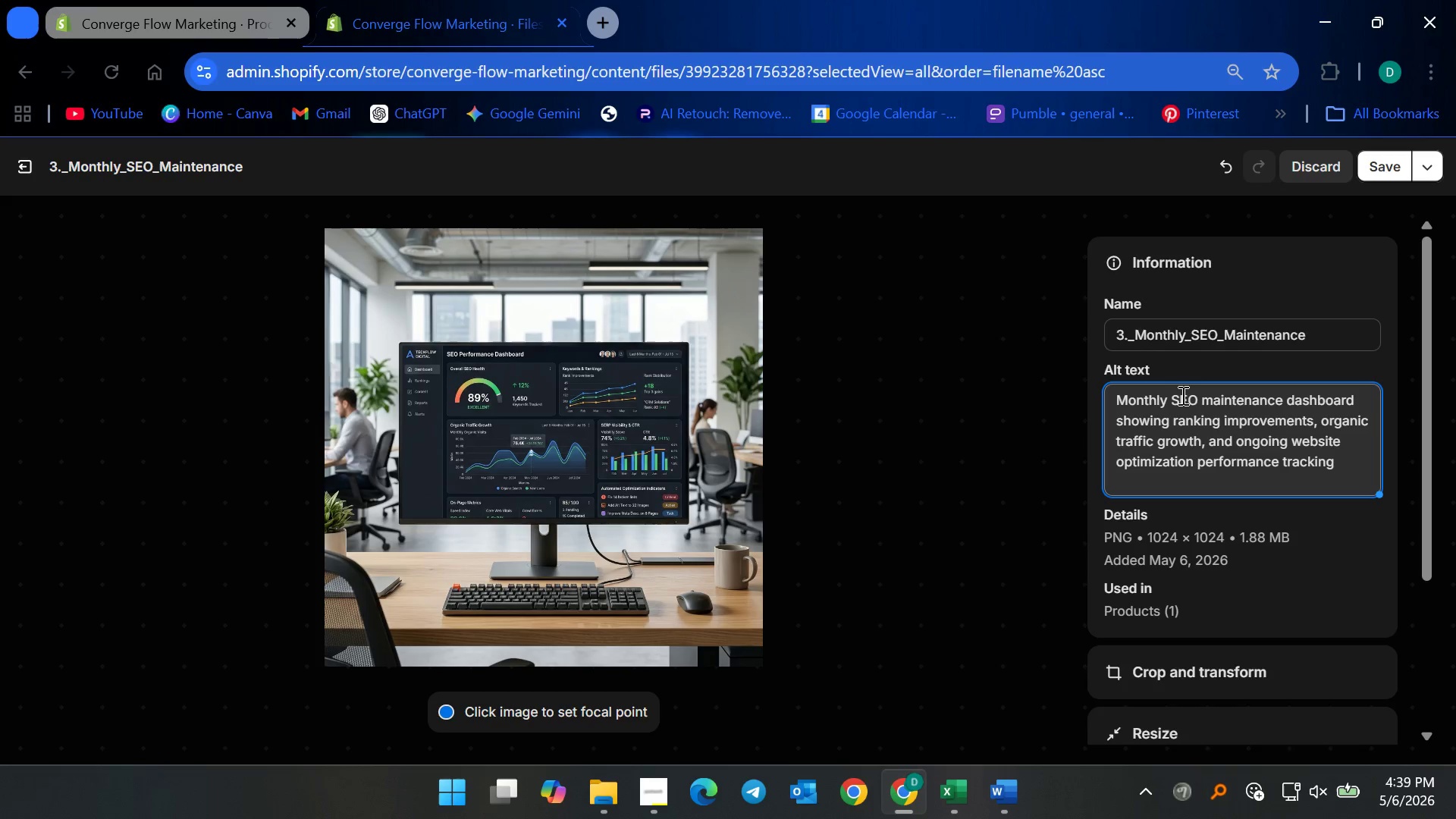 
type(displayed )
 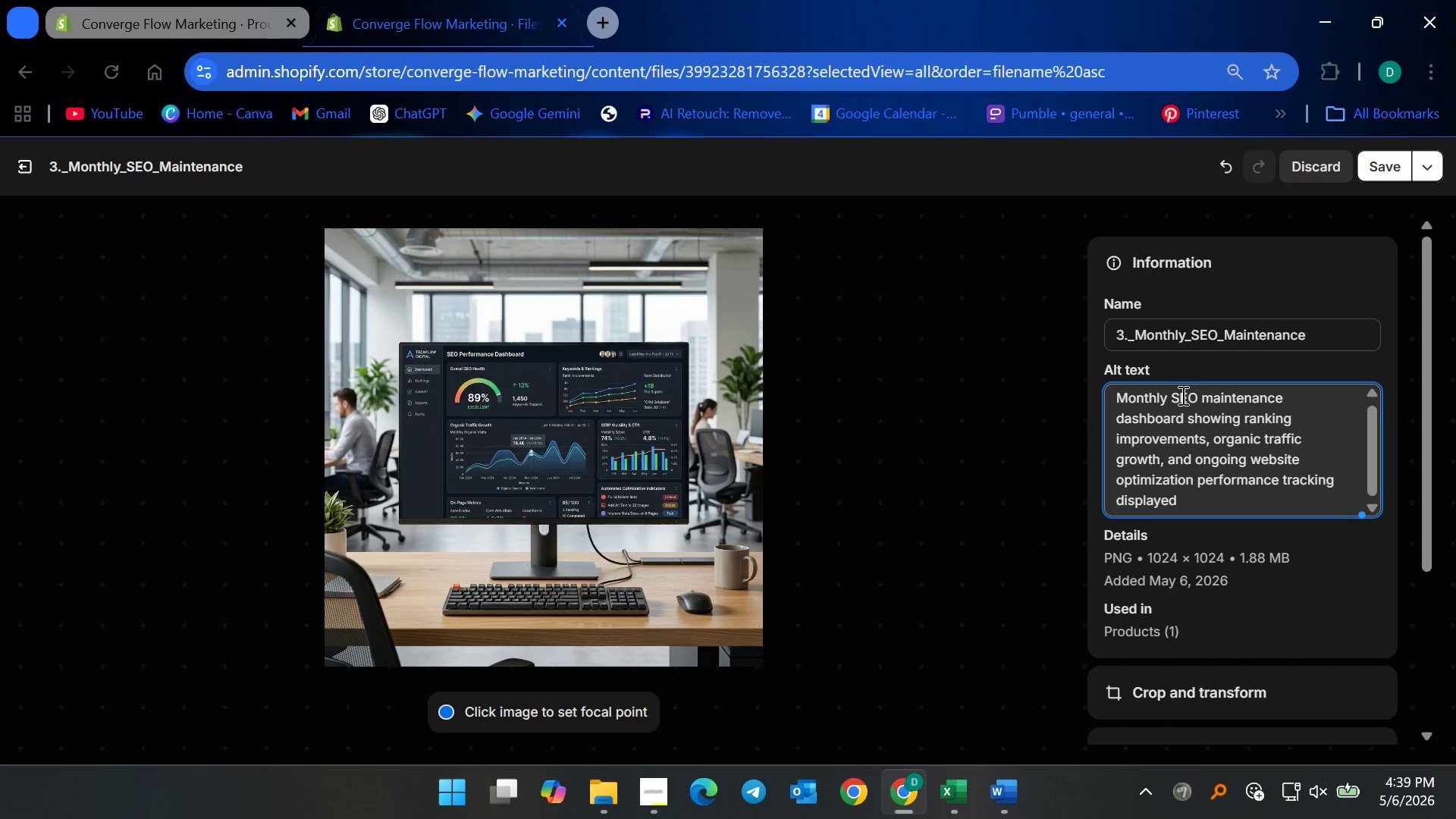 
type(on  a monitor in an office setting)
 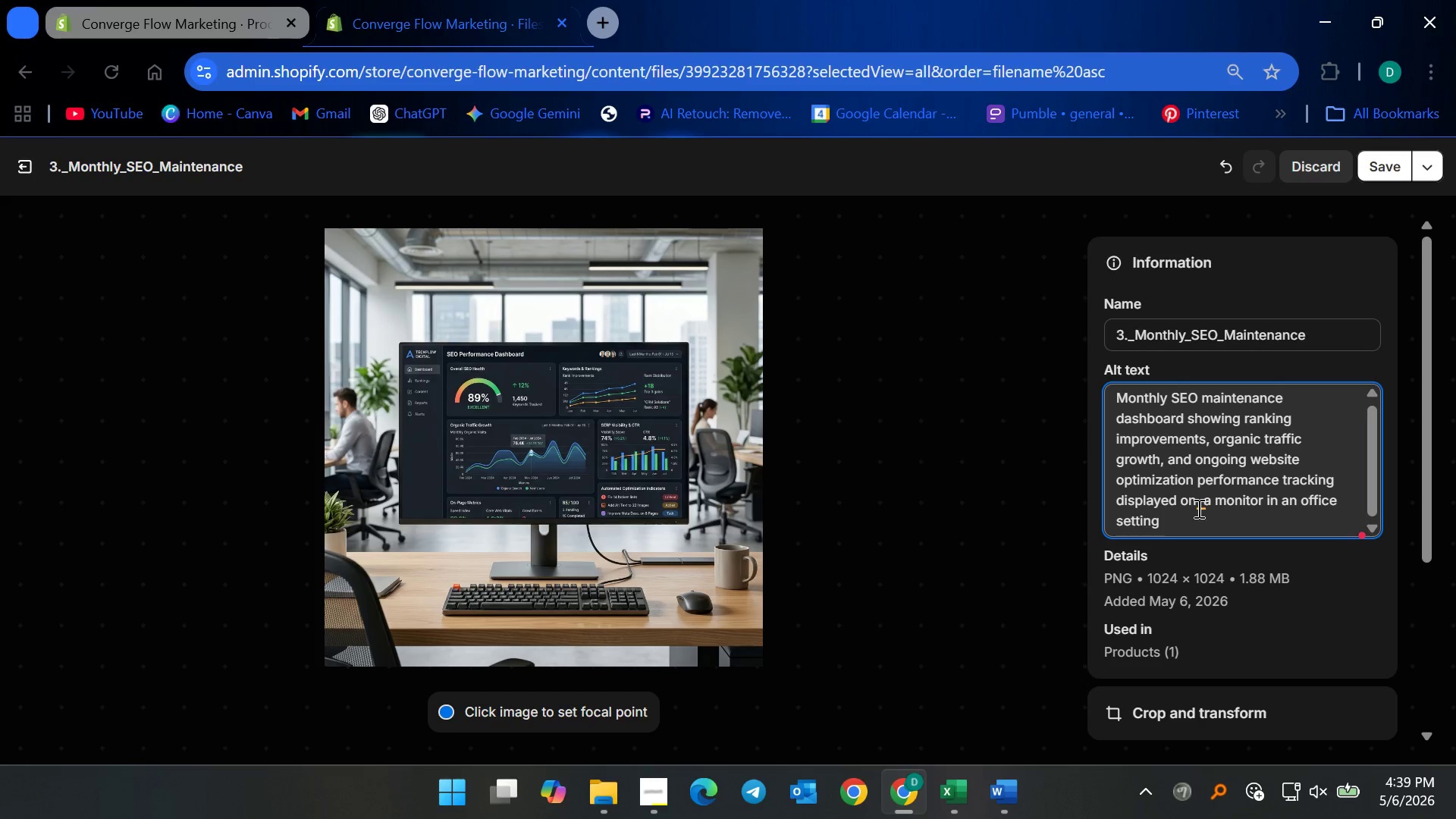 
left_click([1201, 504])
 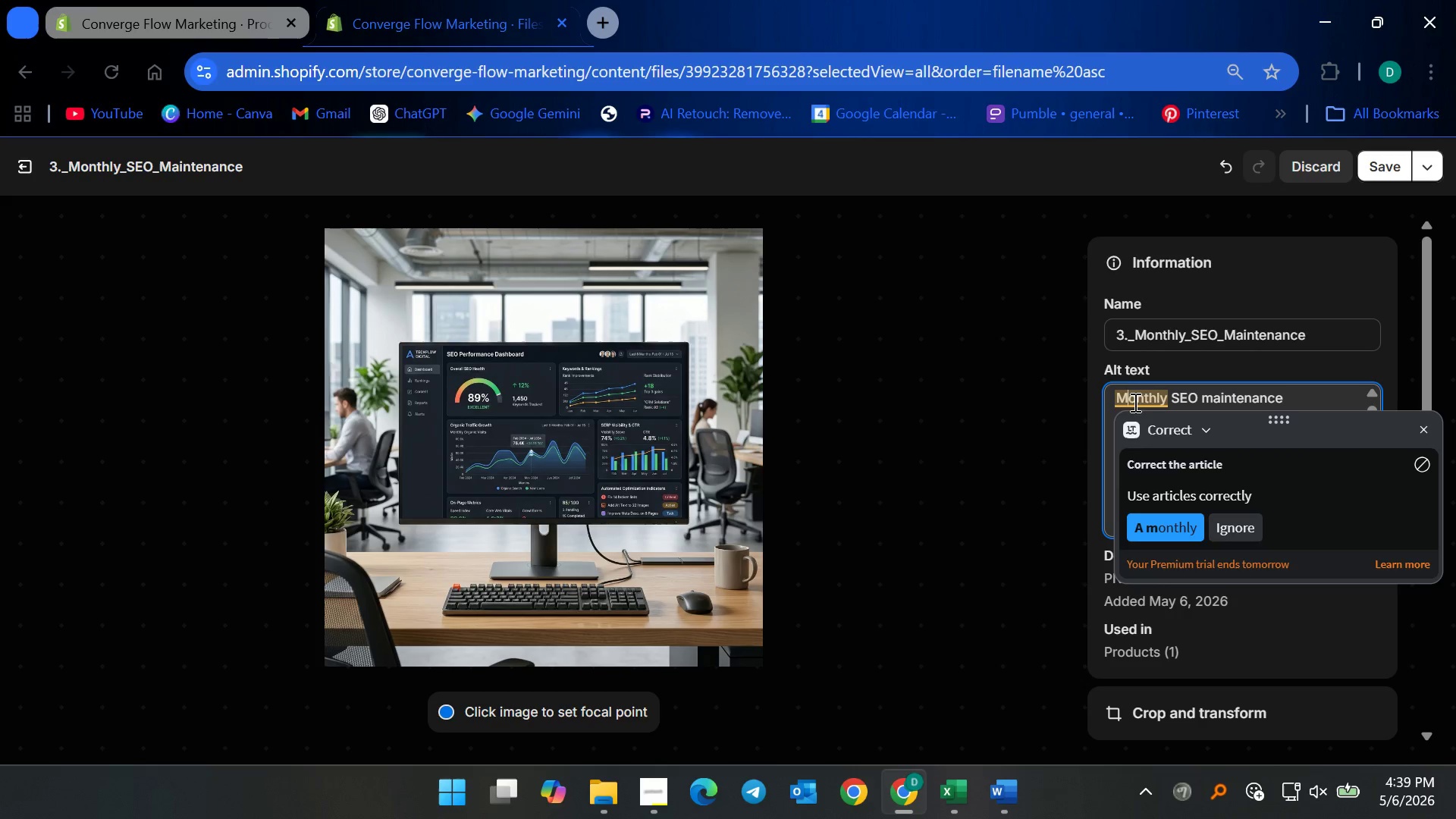 
left_click([1163, 527])
 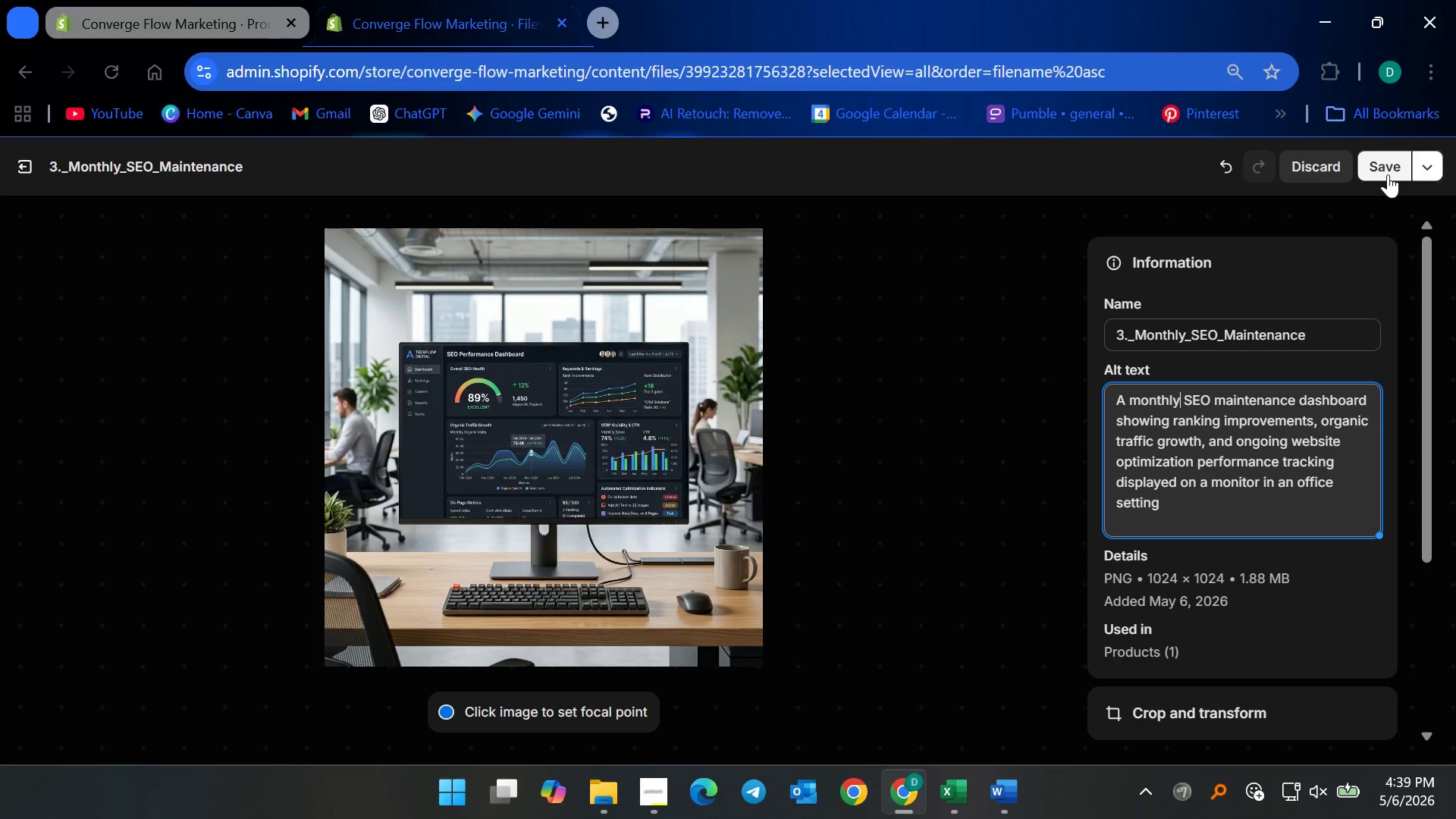 
left_click([1391, 170])
 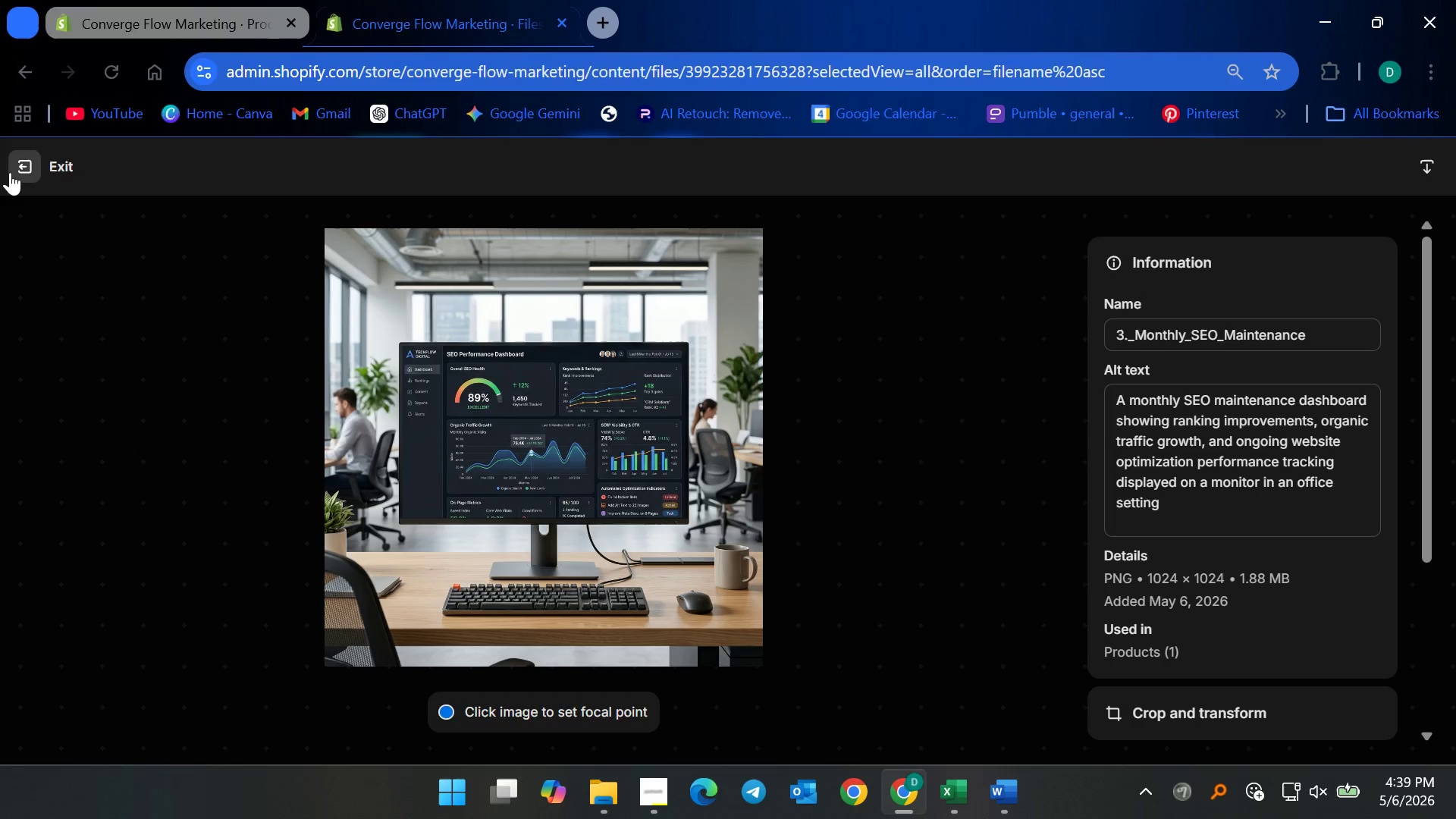 
wait(7.64)
 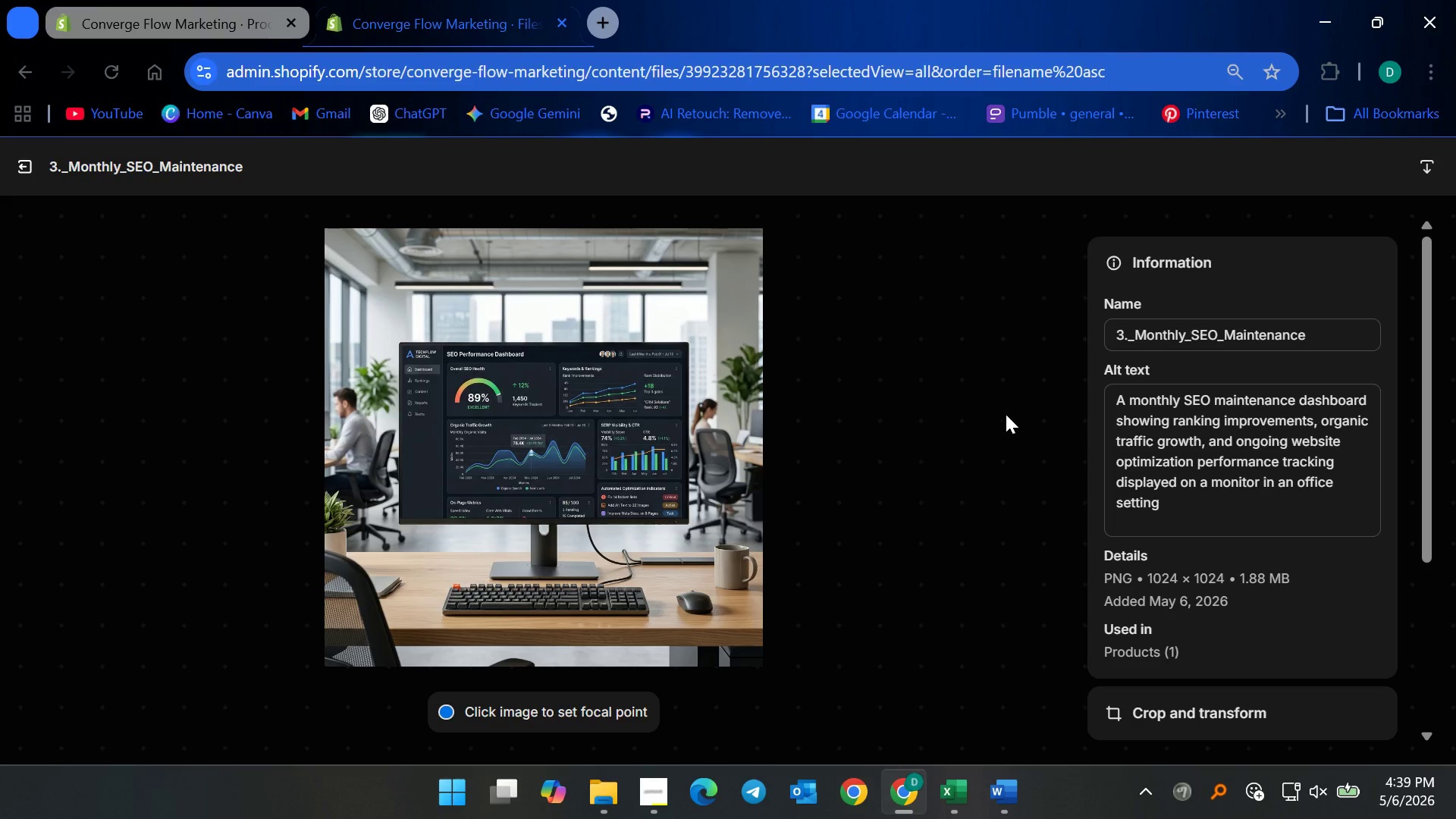 
left_click([1299, 477])
 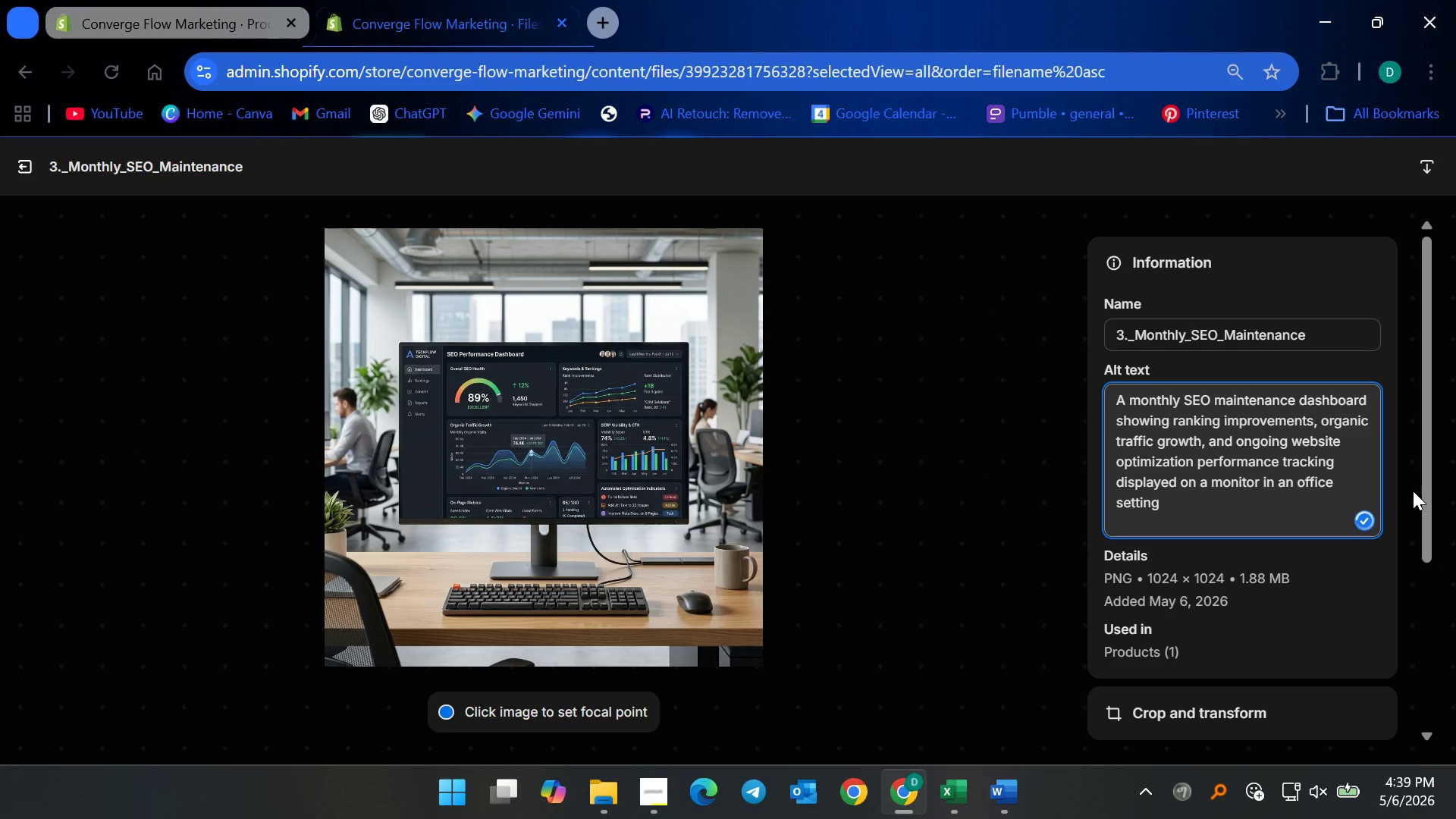 
key(Backspace)
key(Backspace)
type( minimal )
key(Backspace)
type( )
 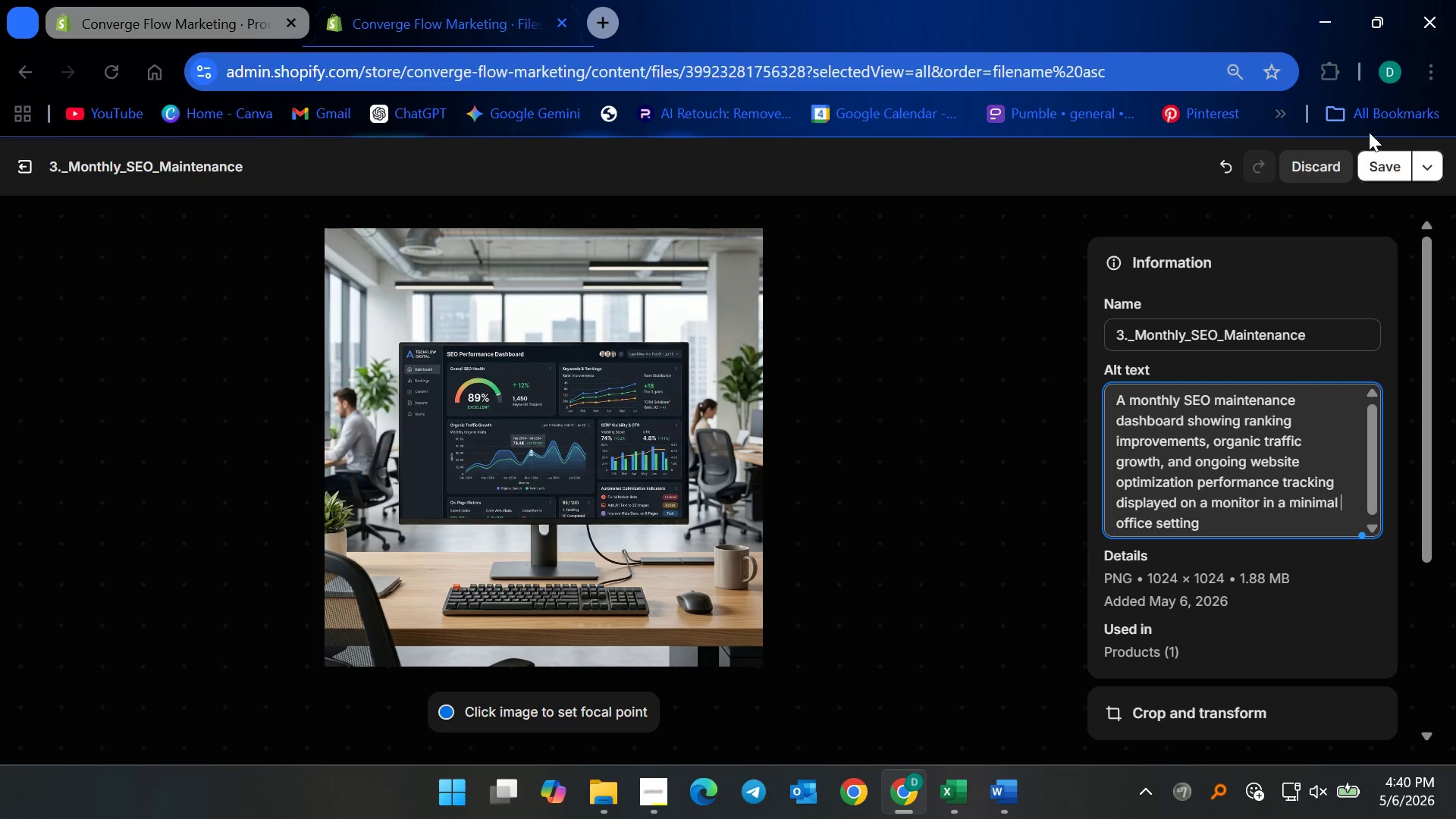 
double_click([1372, 149])
 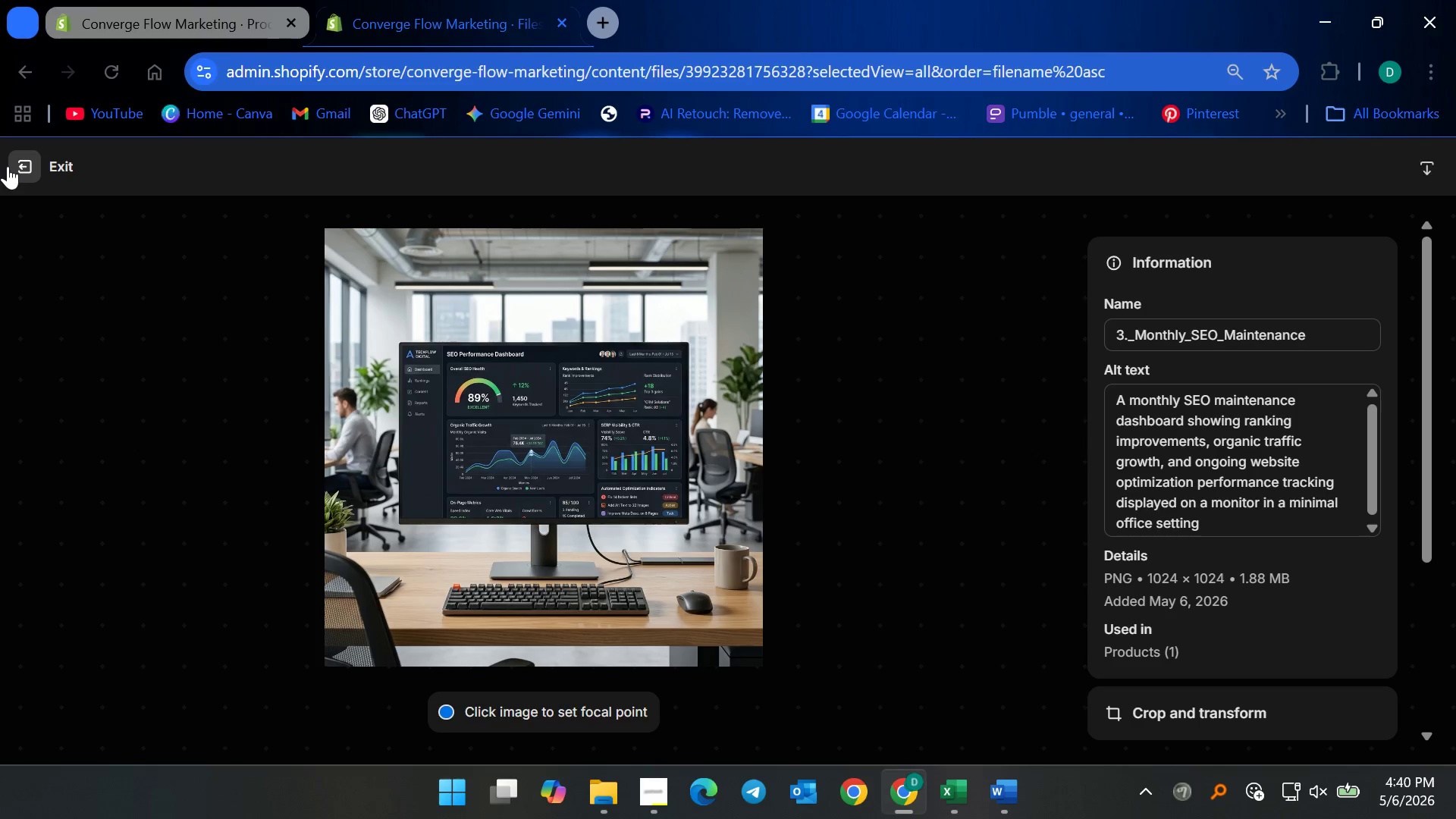 
left_click([18, 169])
 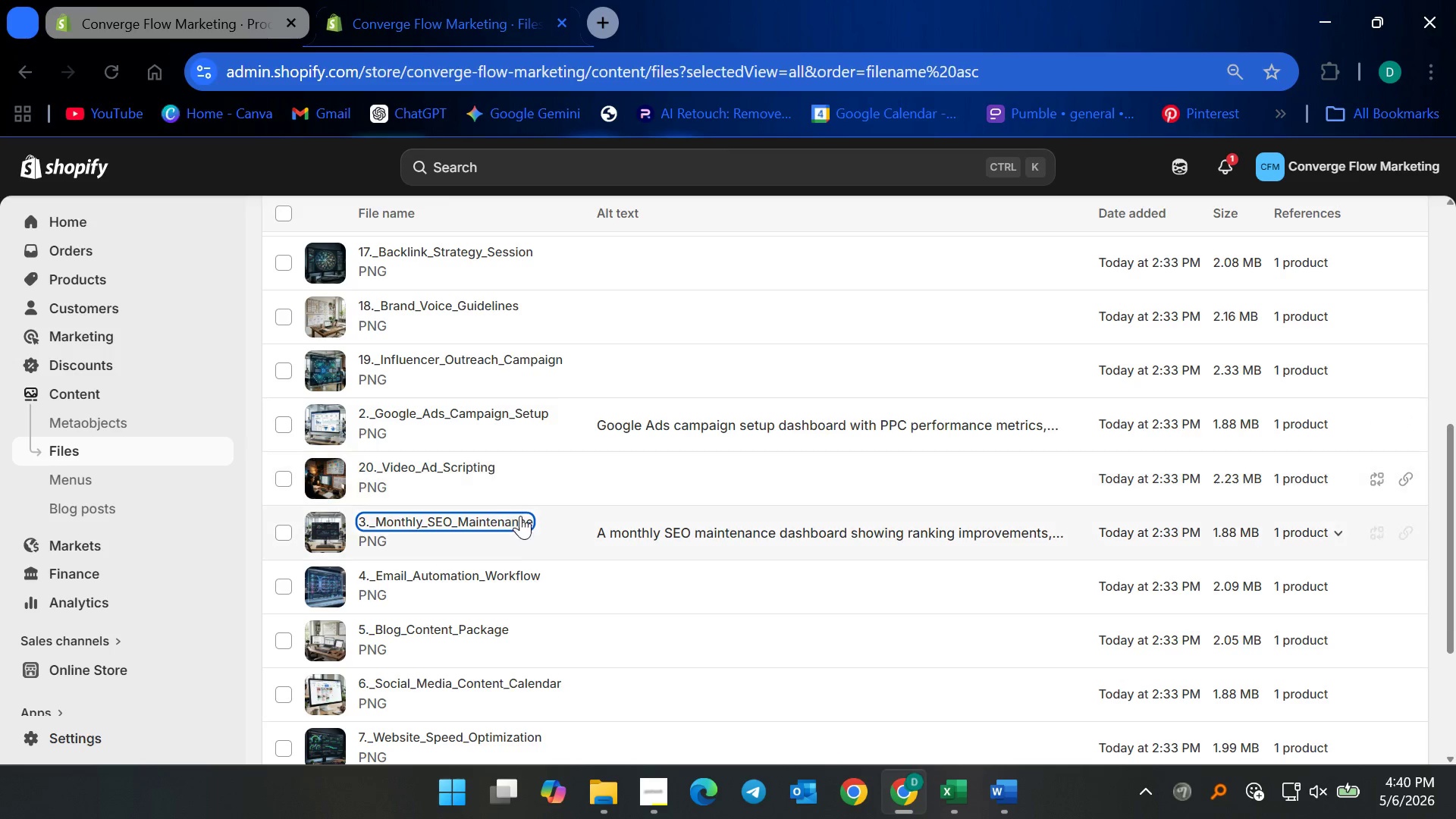 
scroll: coordinate [541, 551], scroll_direction: down, amount: 2.0
 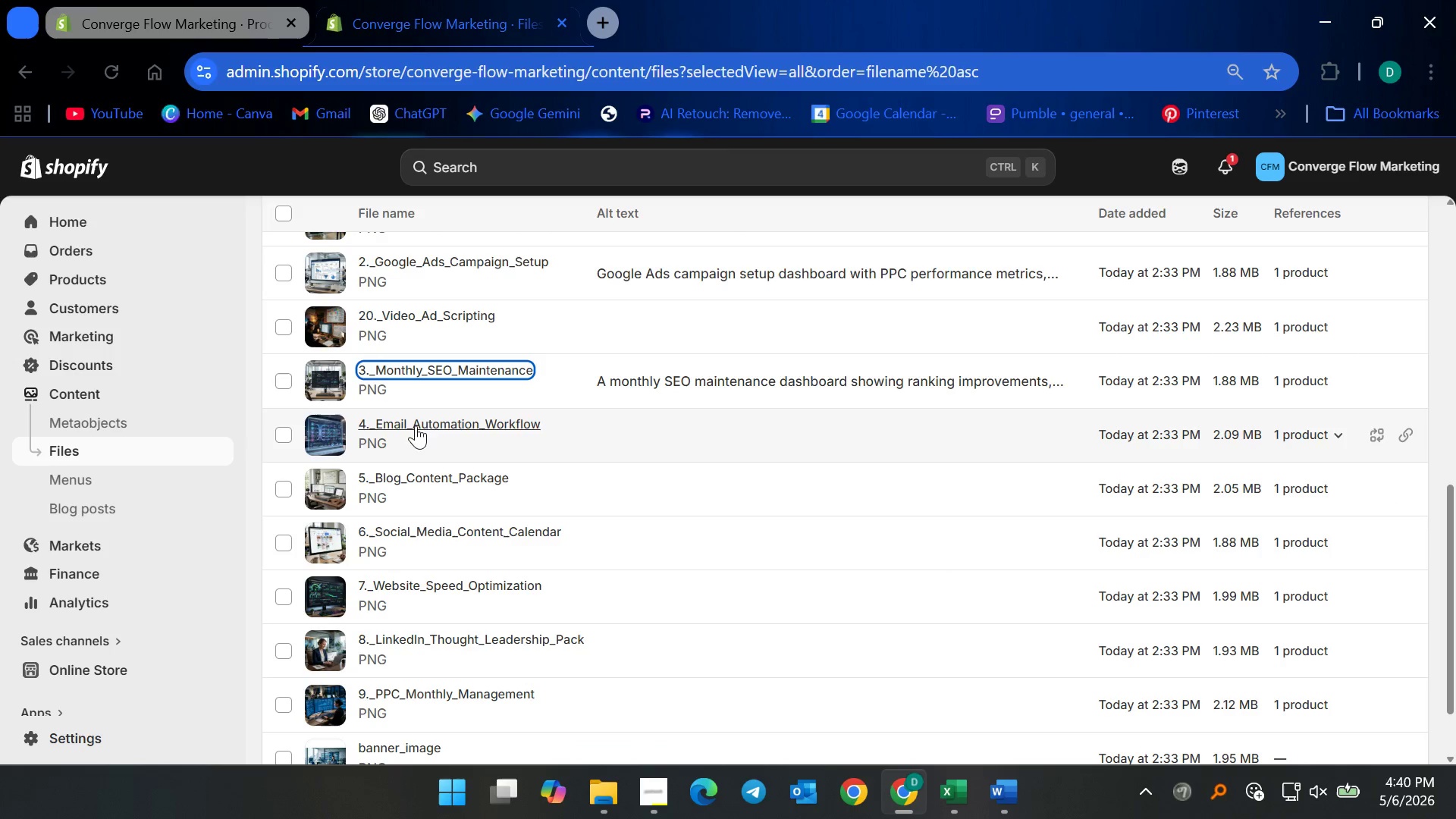 
left_click([418, 420])
 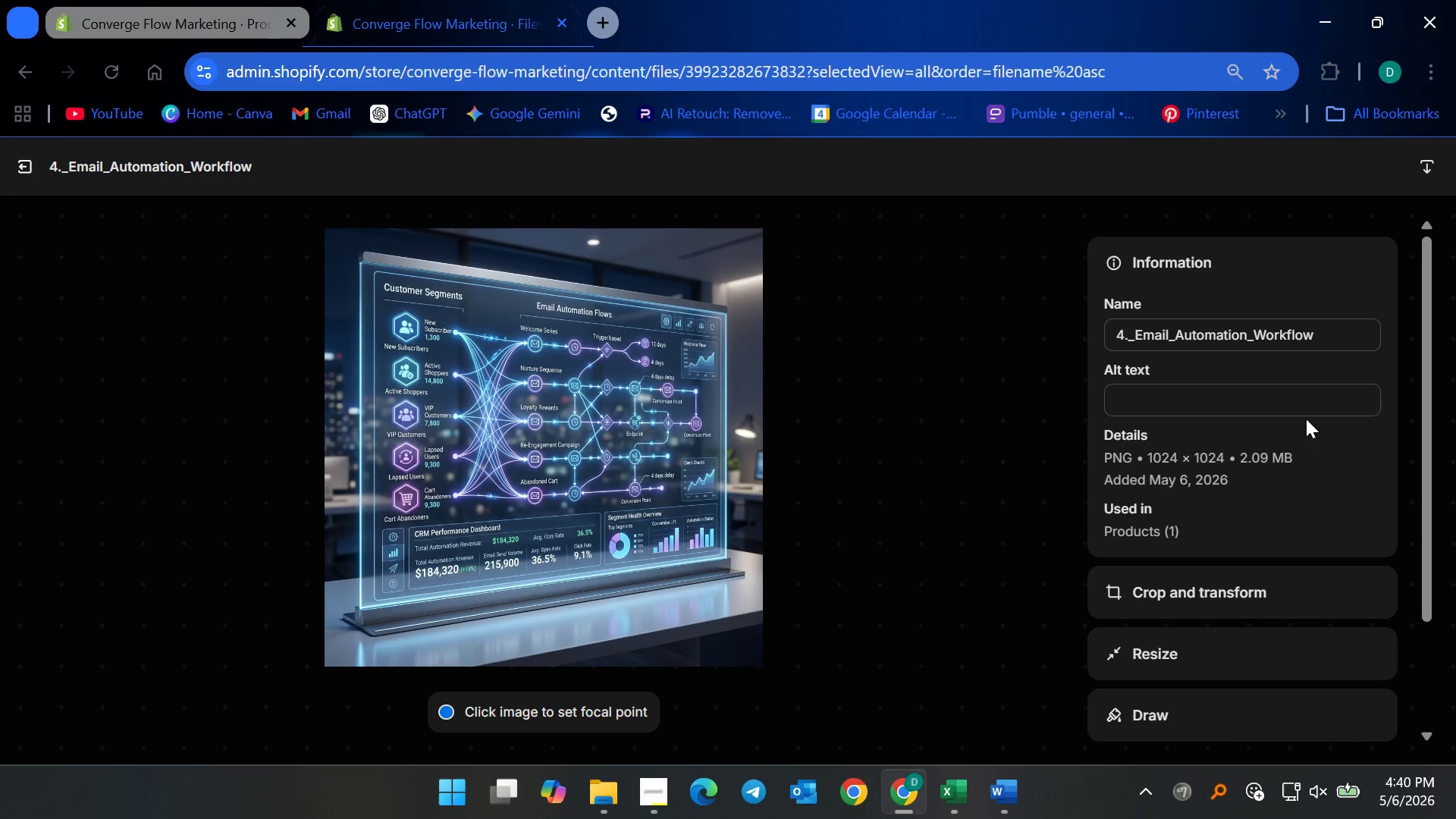 
left_click([1152, 400])
 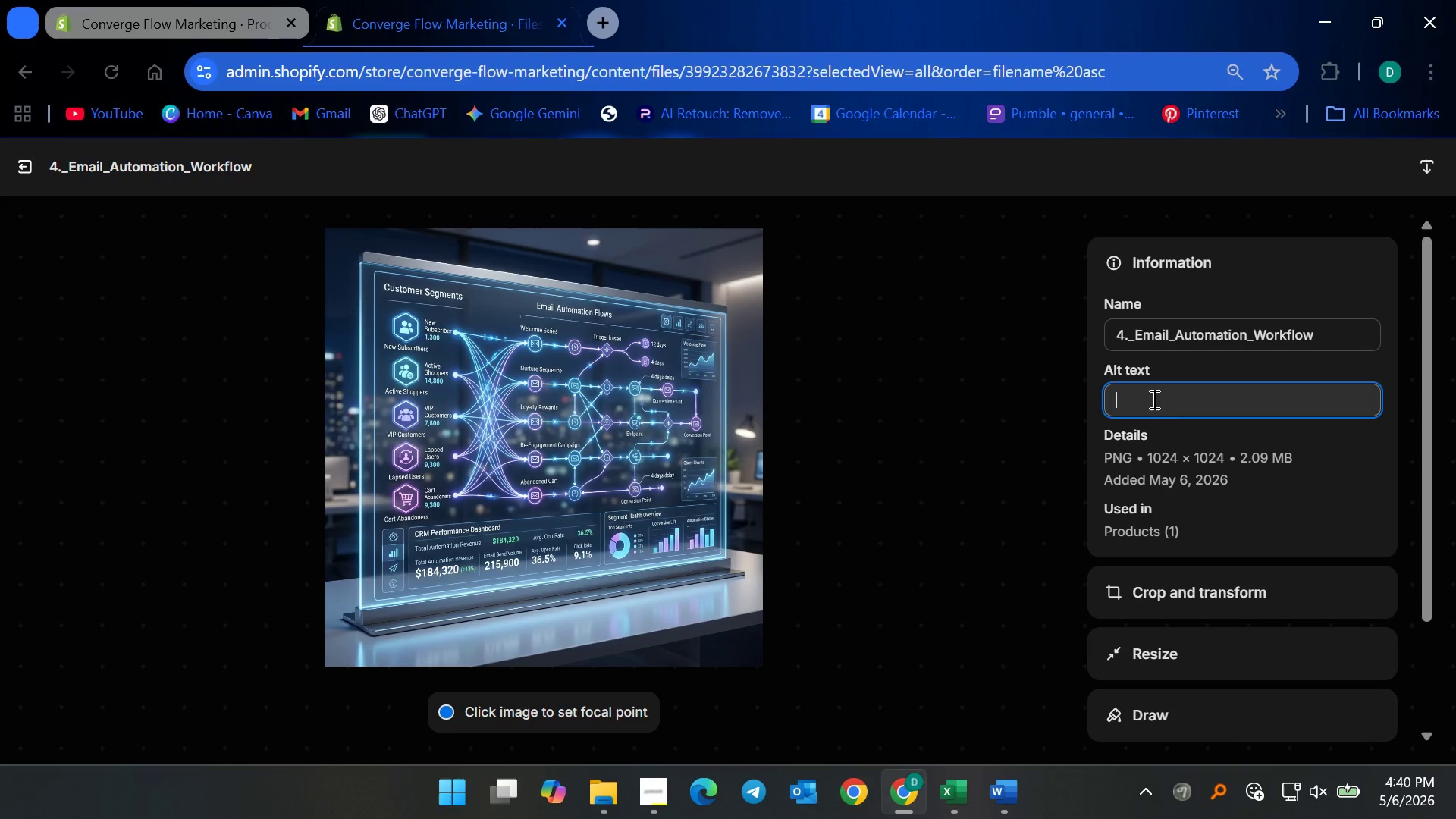 
type(R)
key(Backspace)
type(Email marketing automation workflow f)
key(Backspace)
type(diagram showing customer journey sege)
key(Backspace)
type(mentation, )
 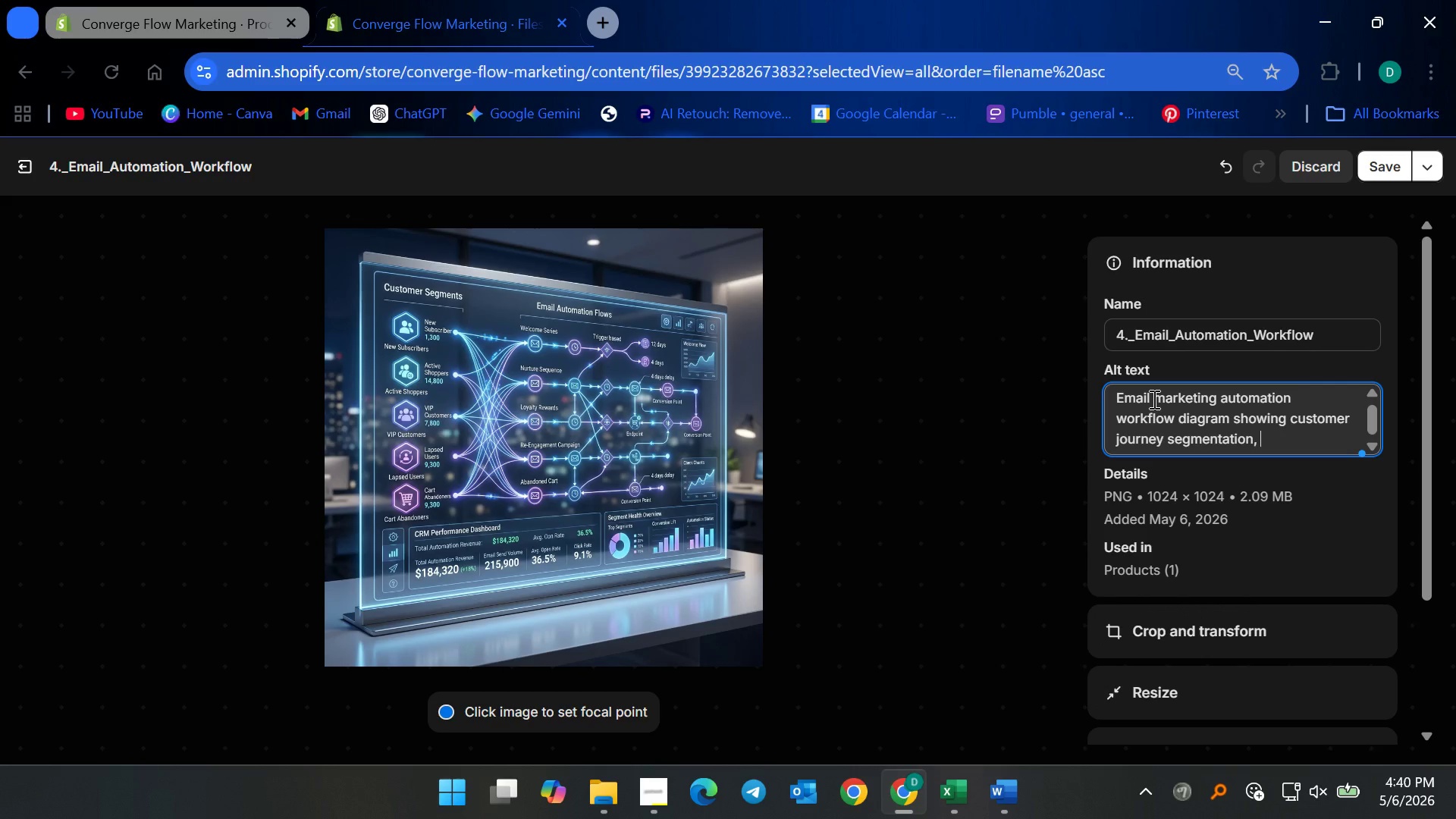 
type(automated email sequences )
key(Backspace)
type(, )
 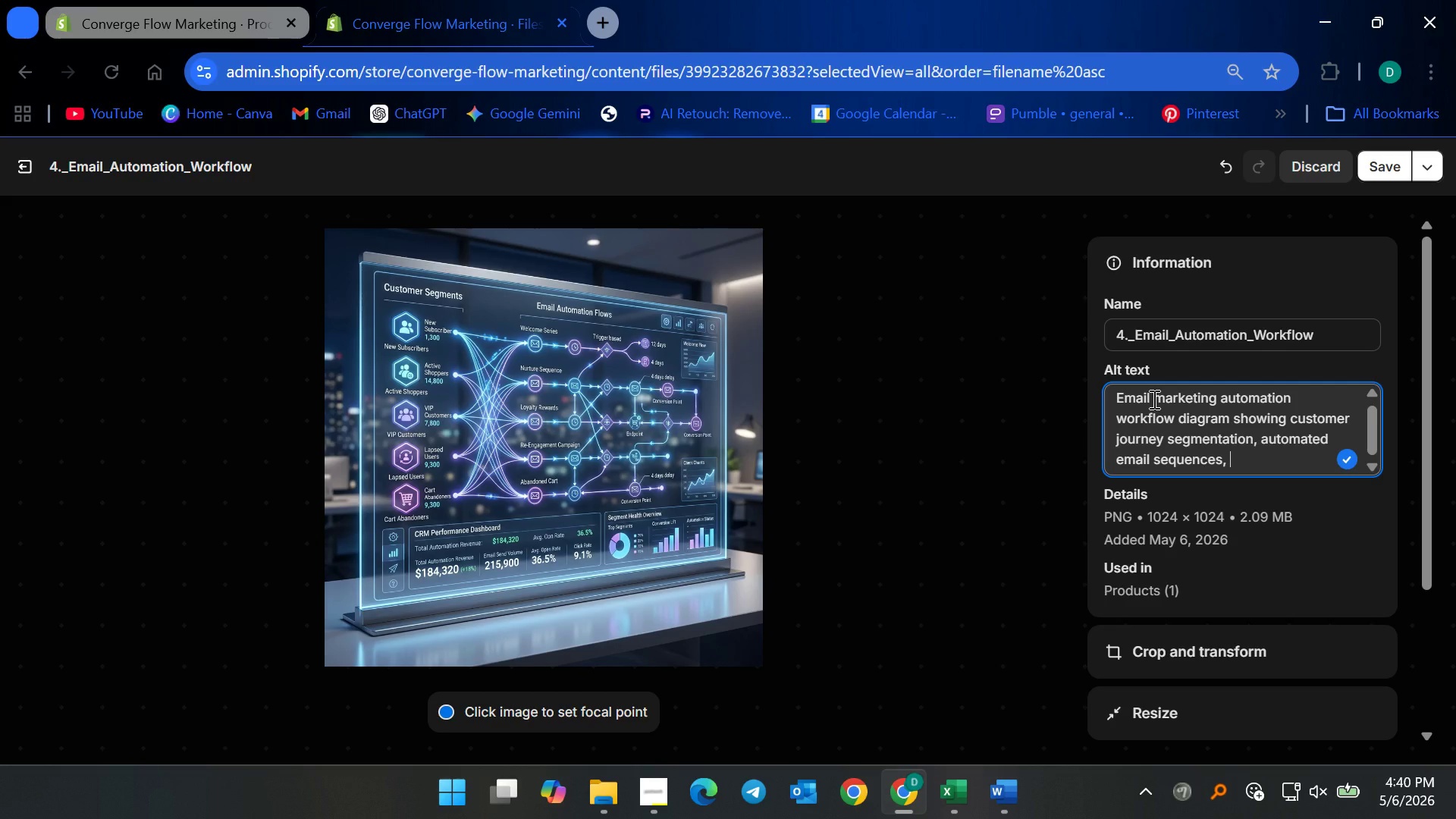 
wait(7.44)
 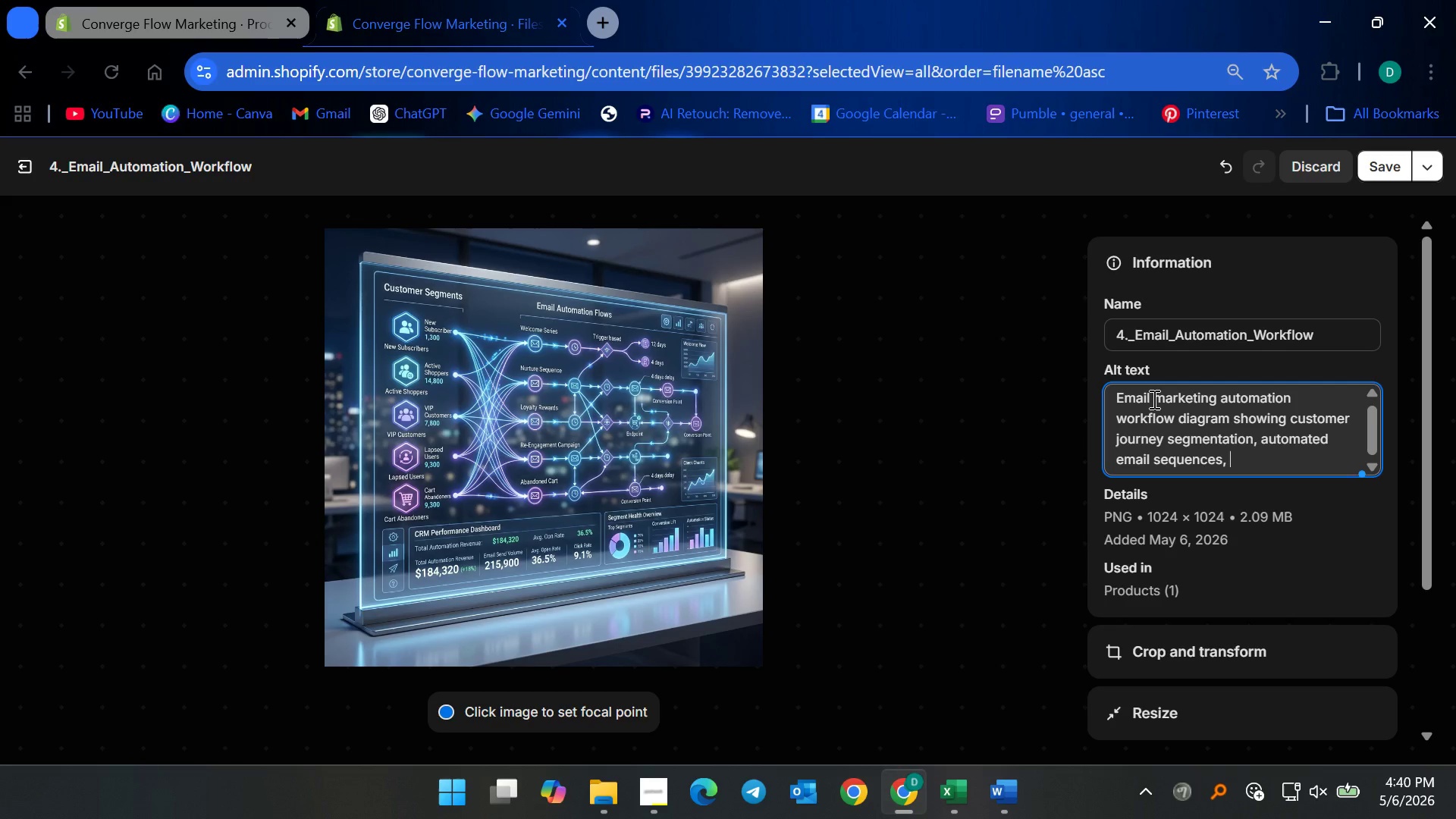 
type(and lead ne)
key(Backspace)
type(urturing system)
 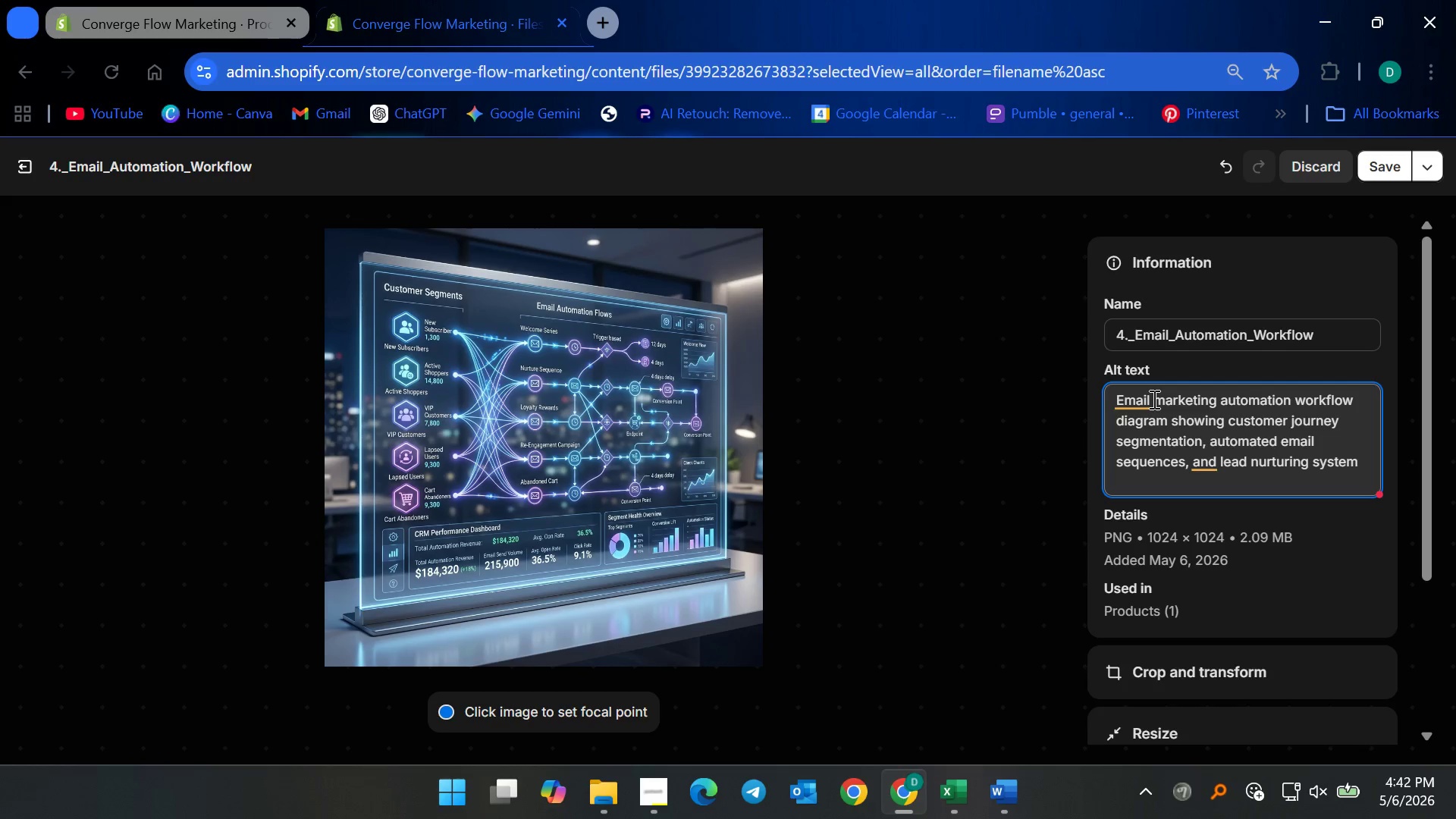 
wait(71.27)
 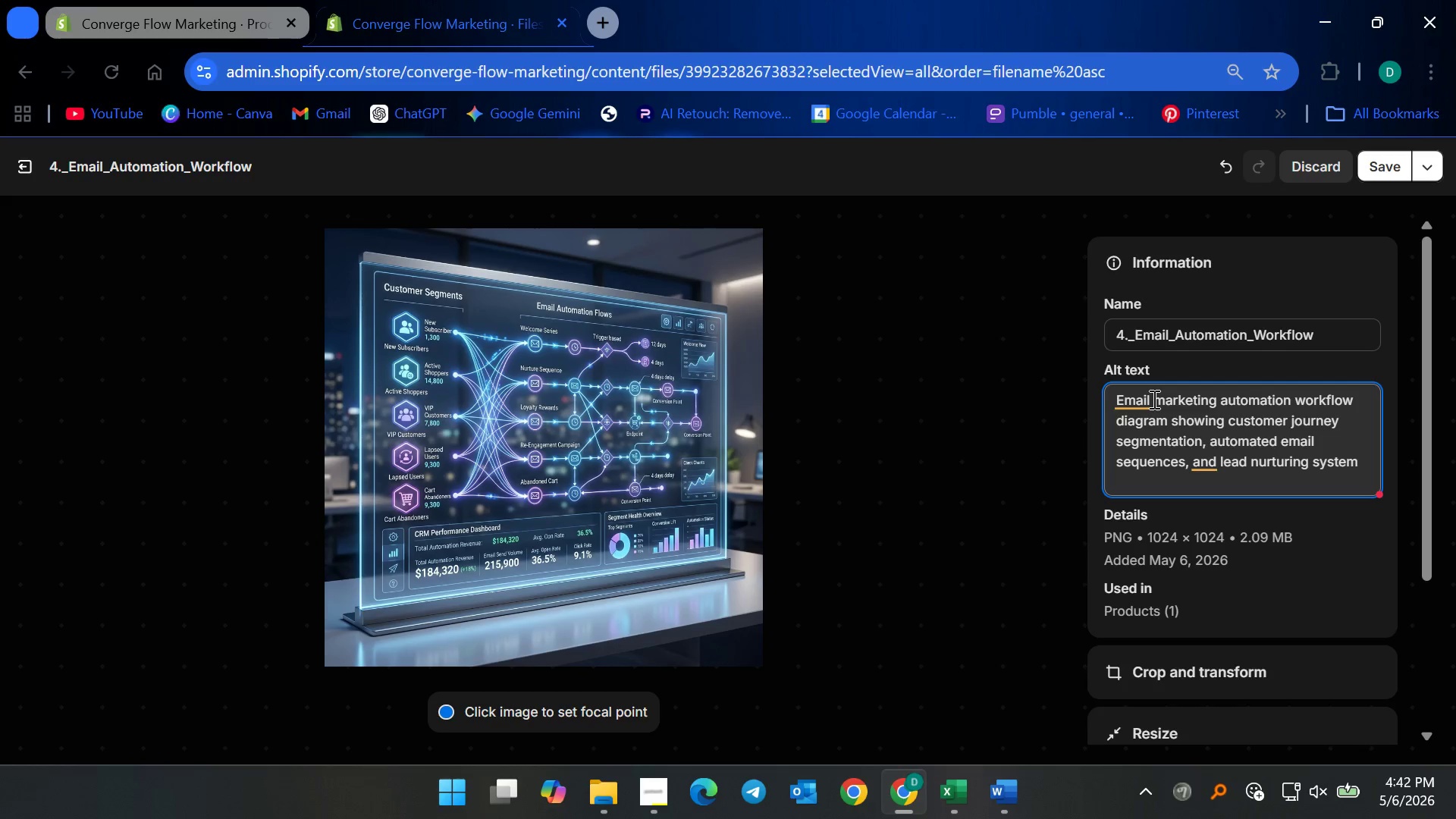 
type( on a clean futuristic displau)
key(Backspace)
type(y)
 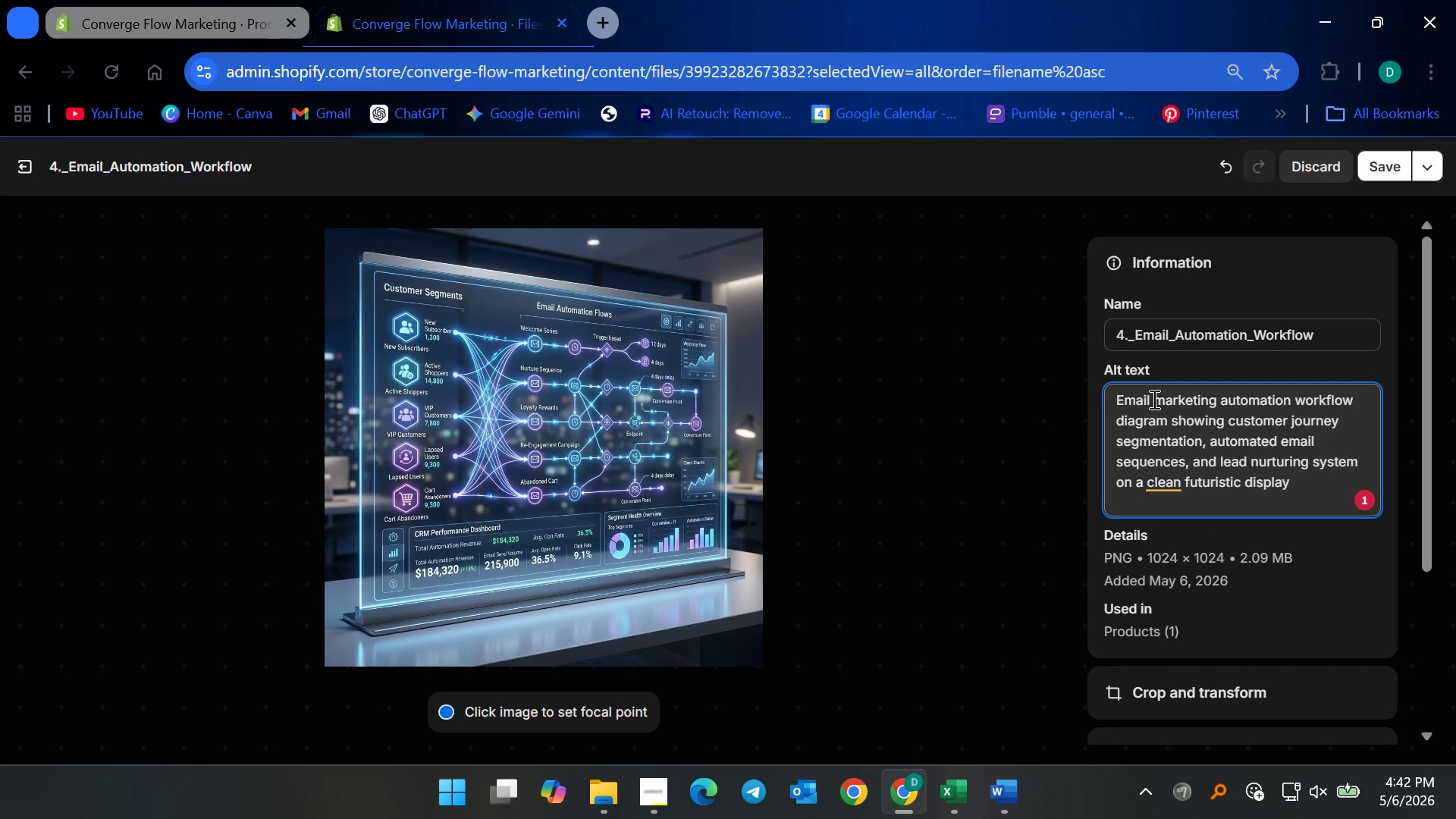 
wait(6.52)
 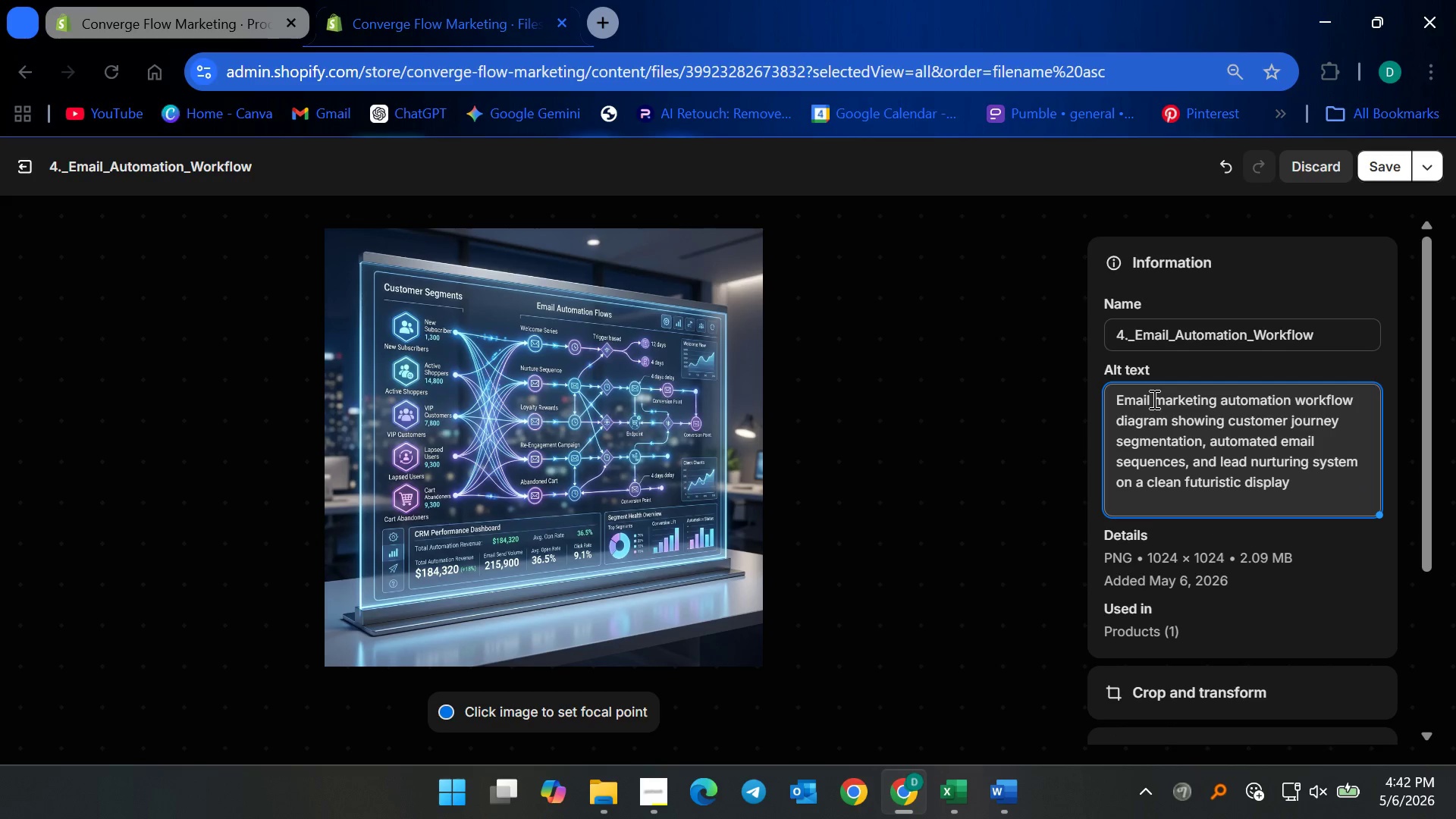 
left_click([1173, 479])
 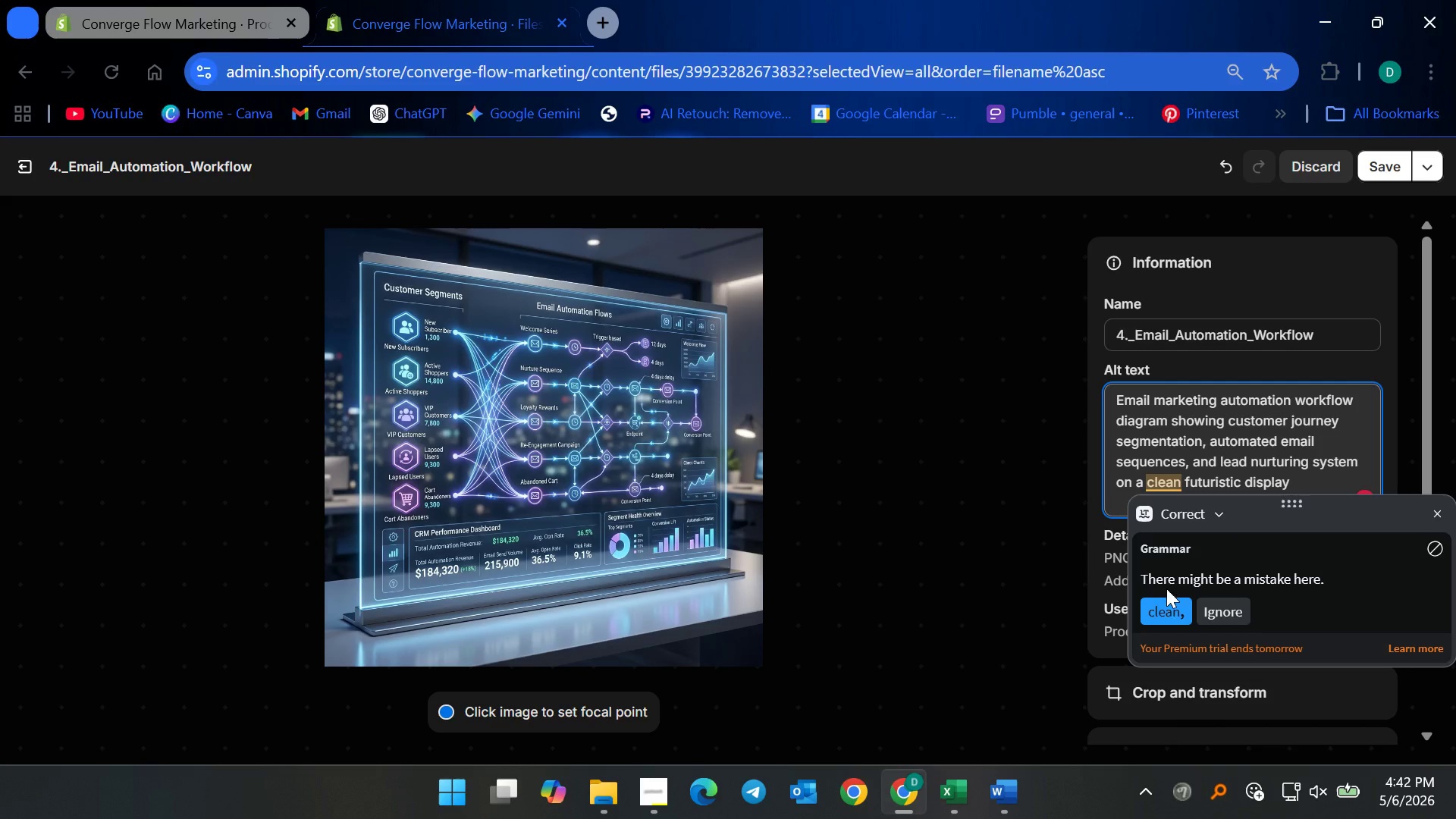 
left_click([1169, 607])
 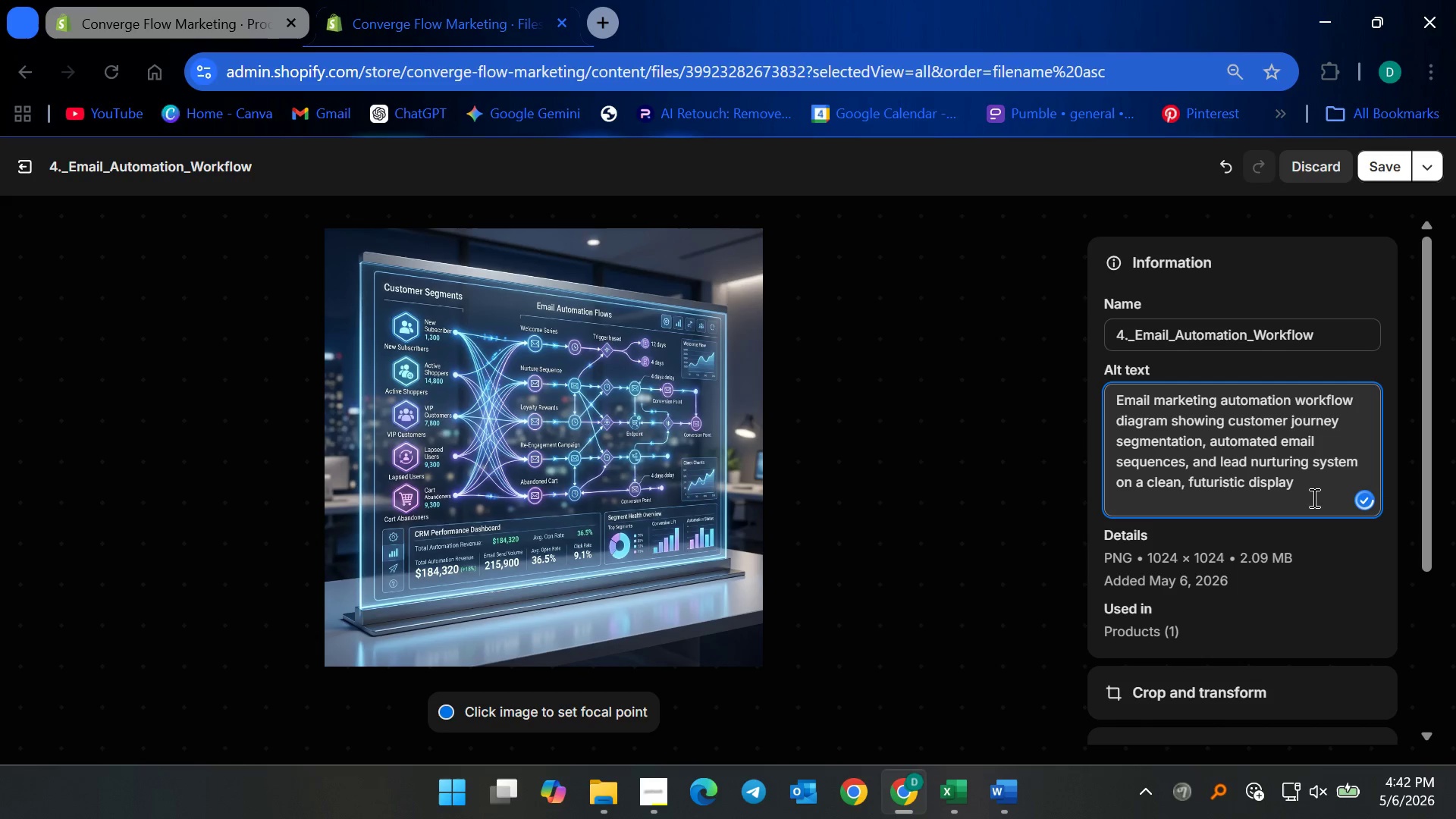 
left_click([1315, 488])
 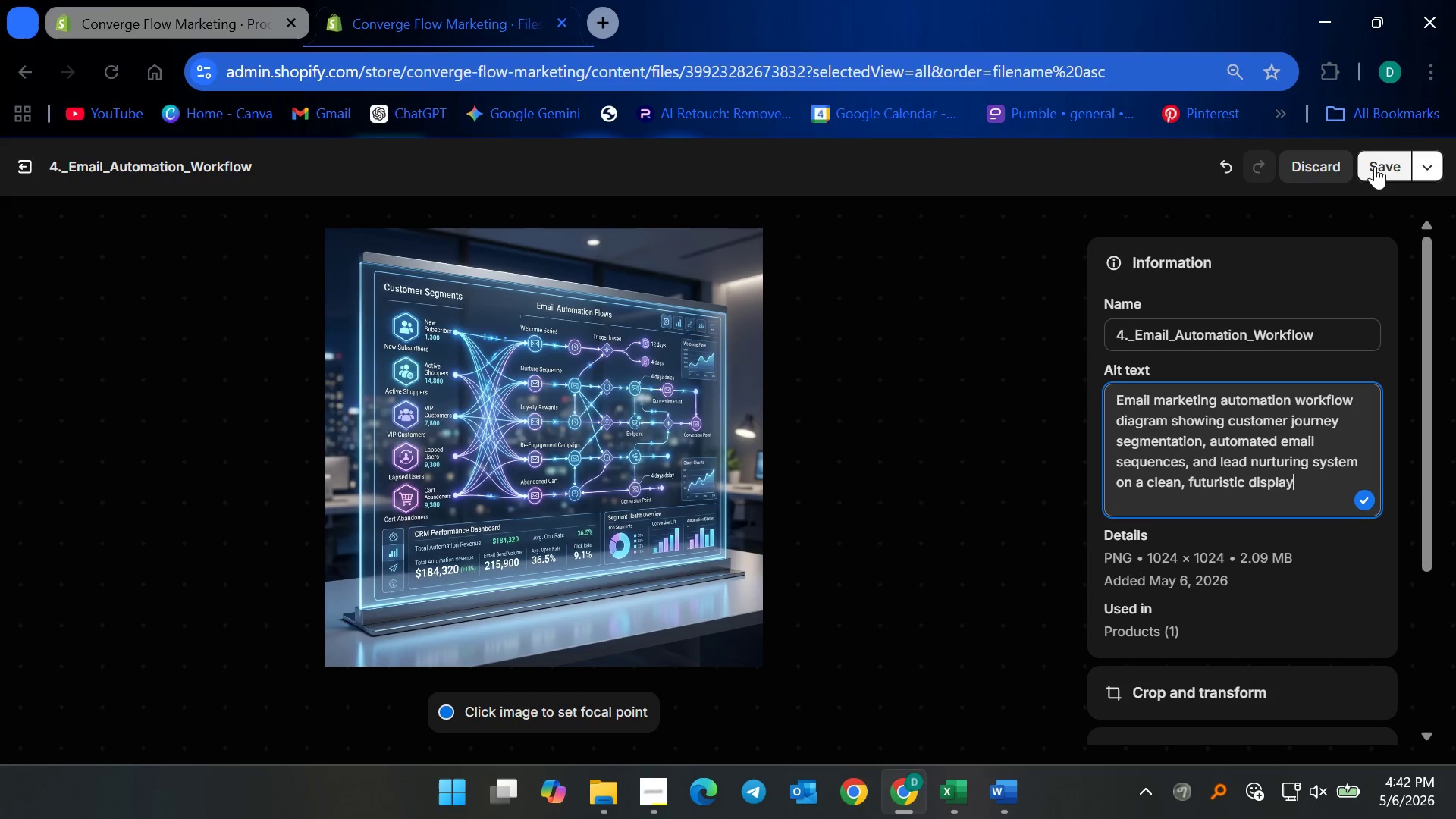 
wait(14.97)
 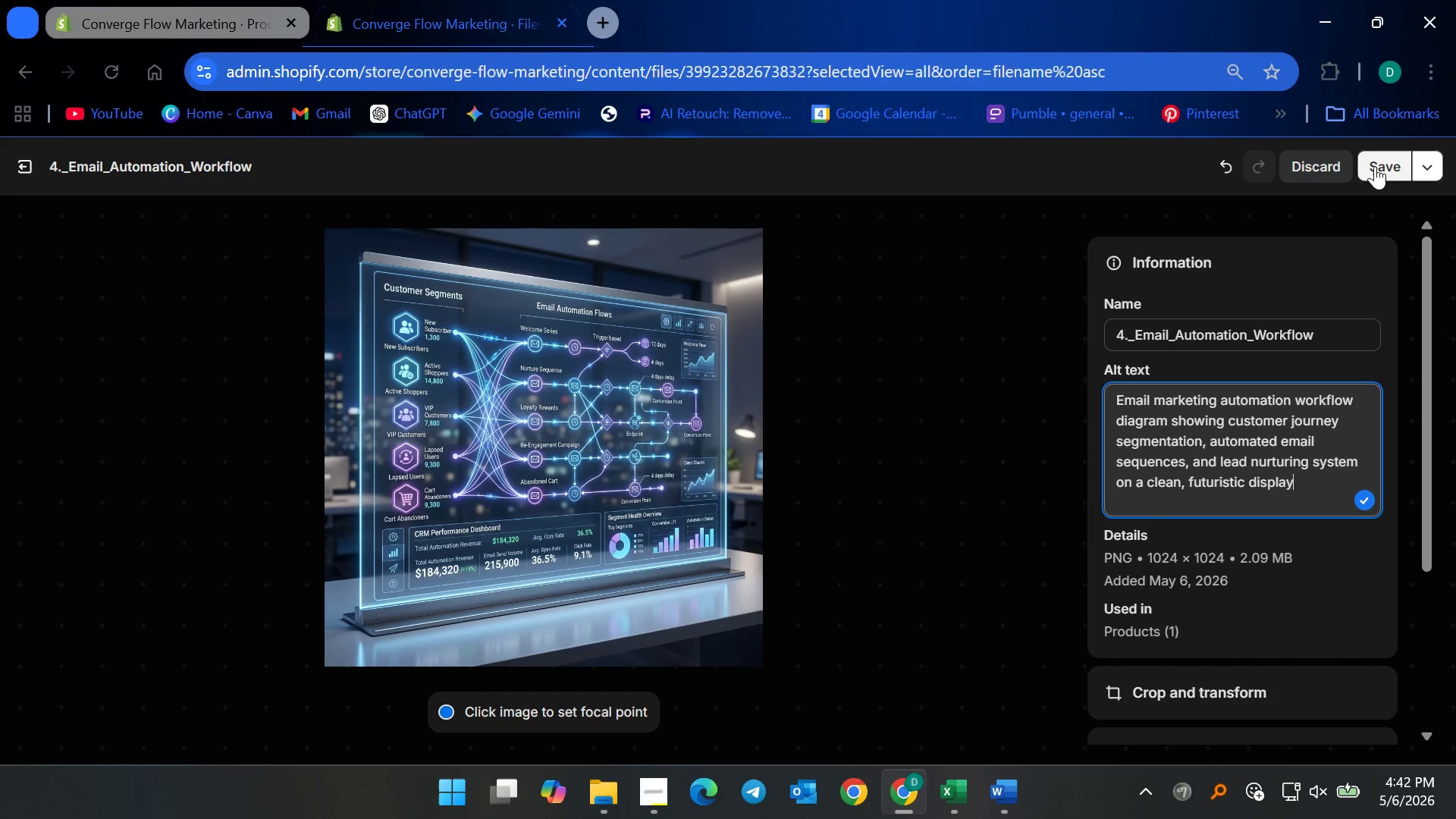 
left_click([1375, 166])
 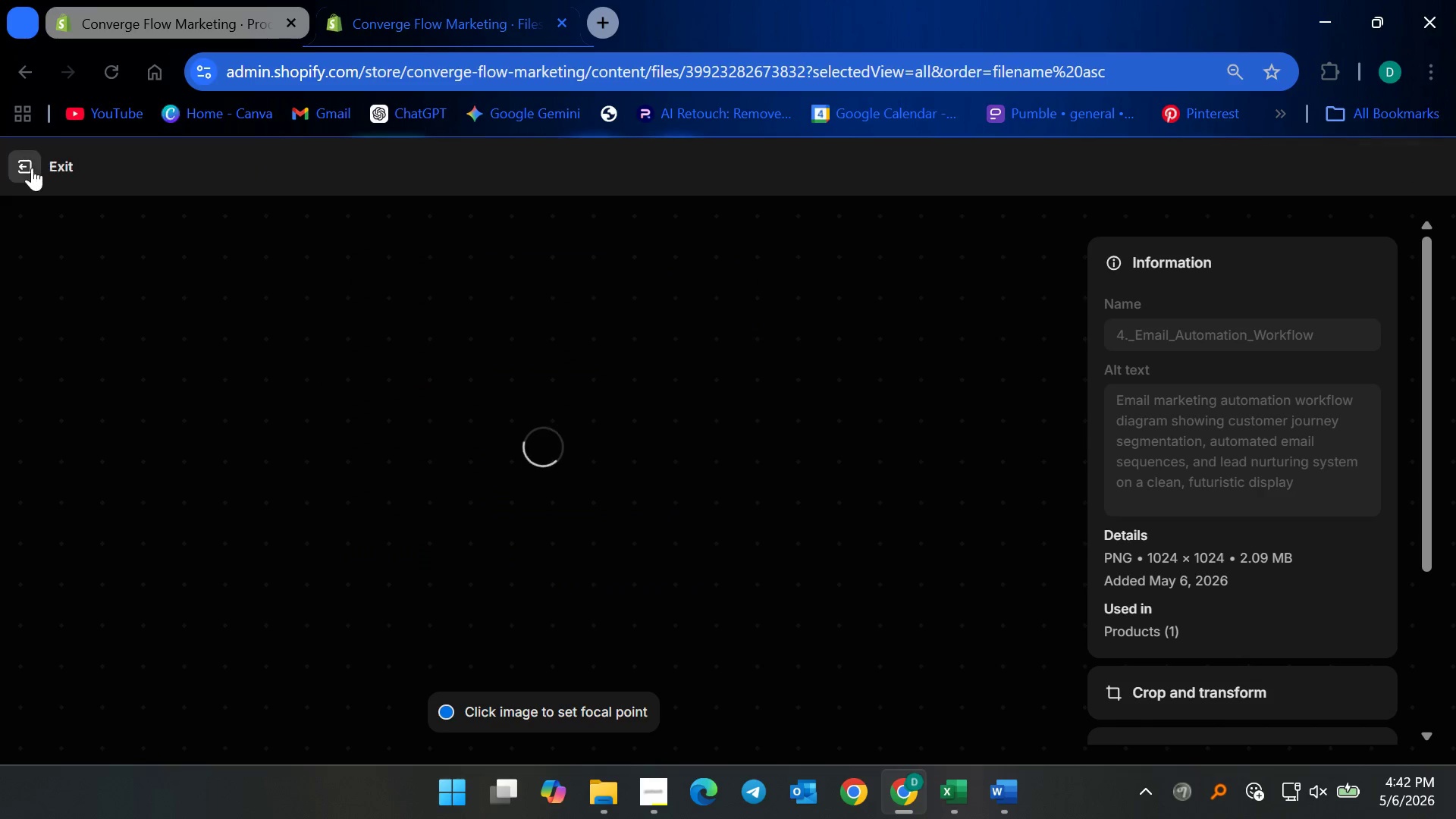 
left_click([32, 168])
 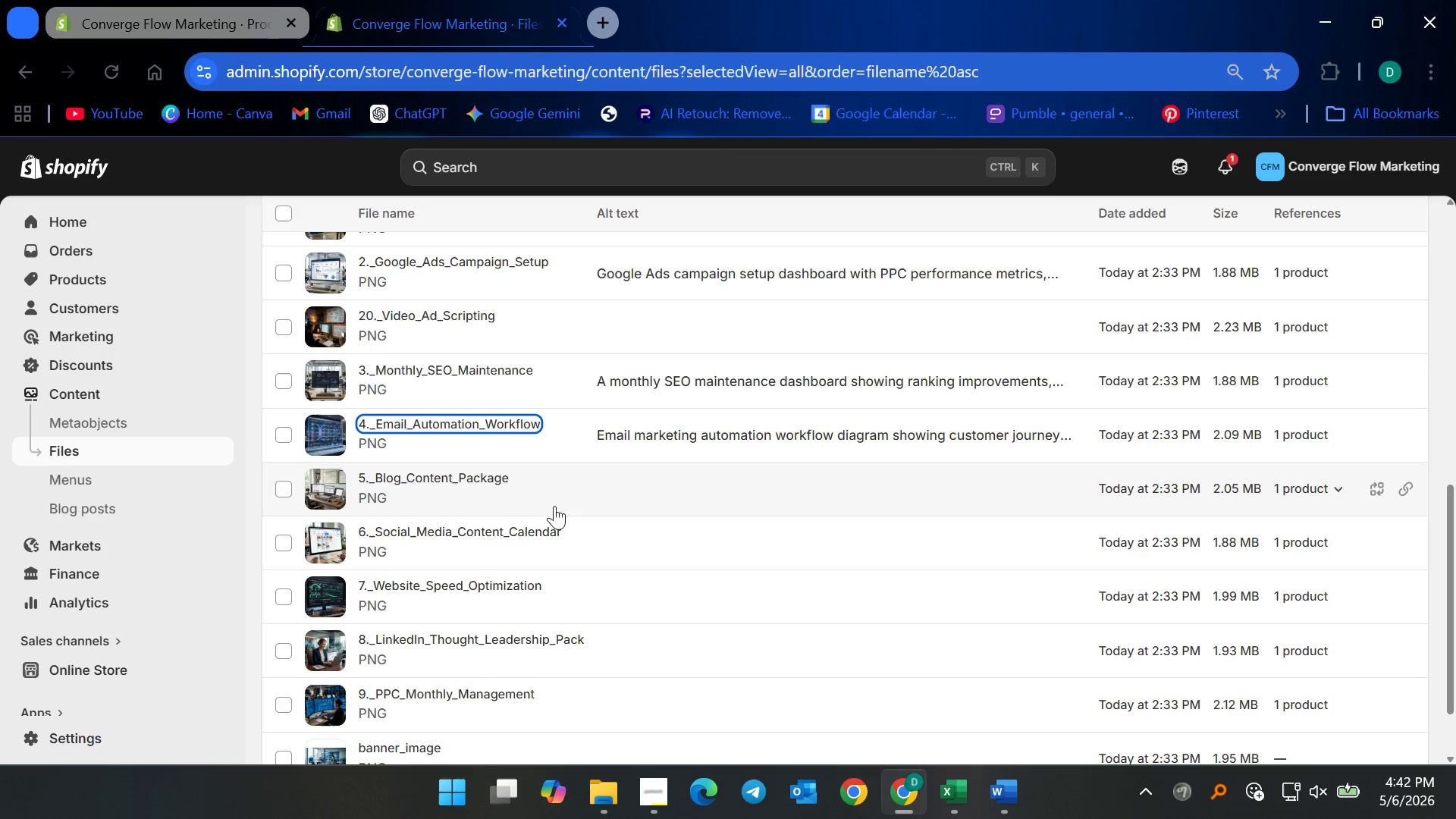 
left_click([447, 475])
 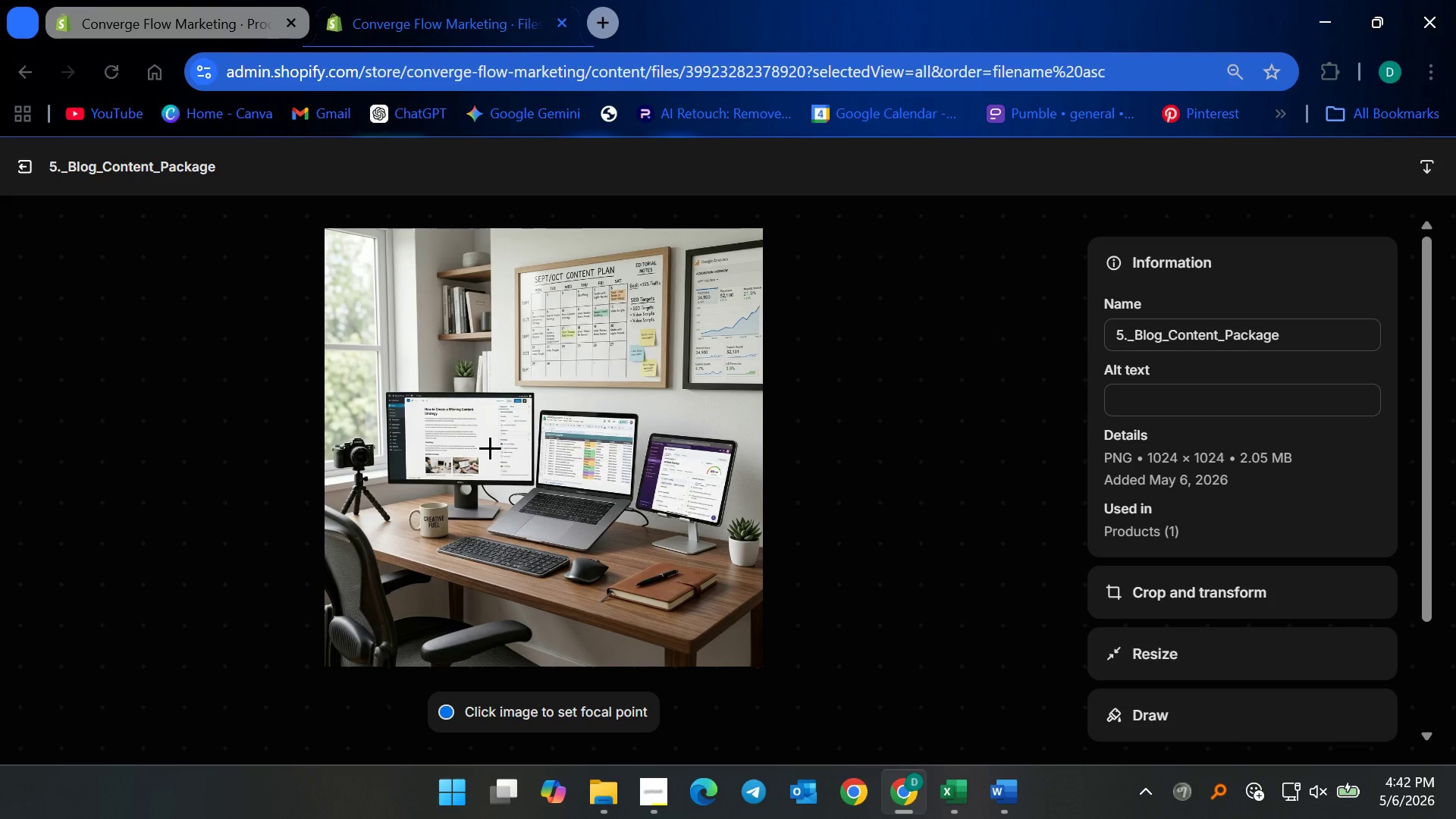 
wait(9.2)
 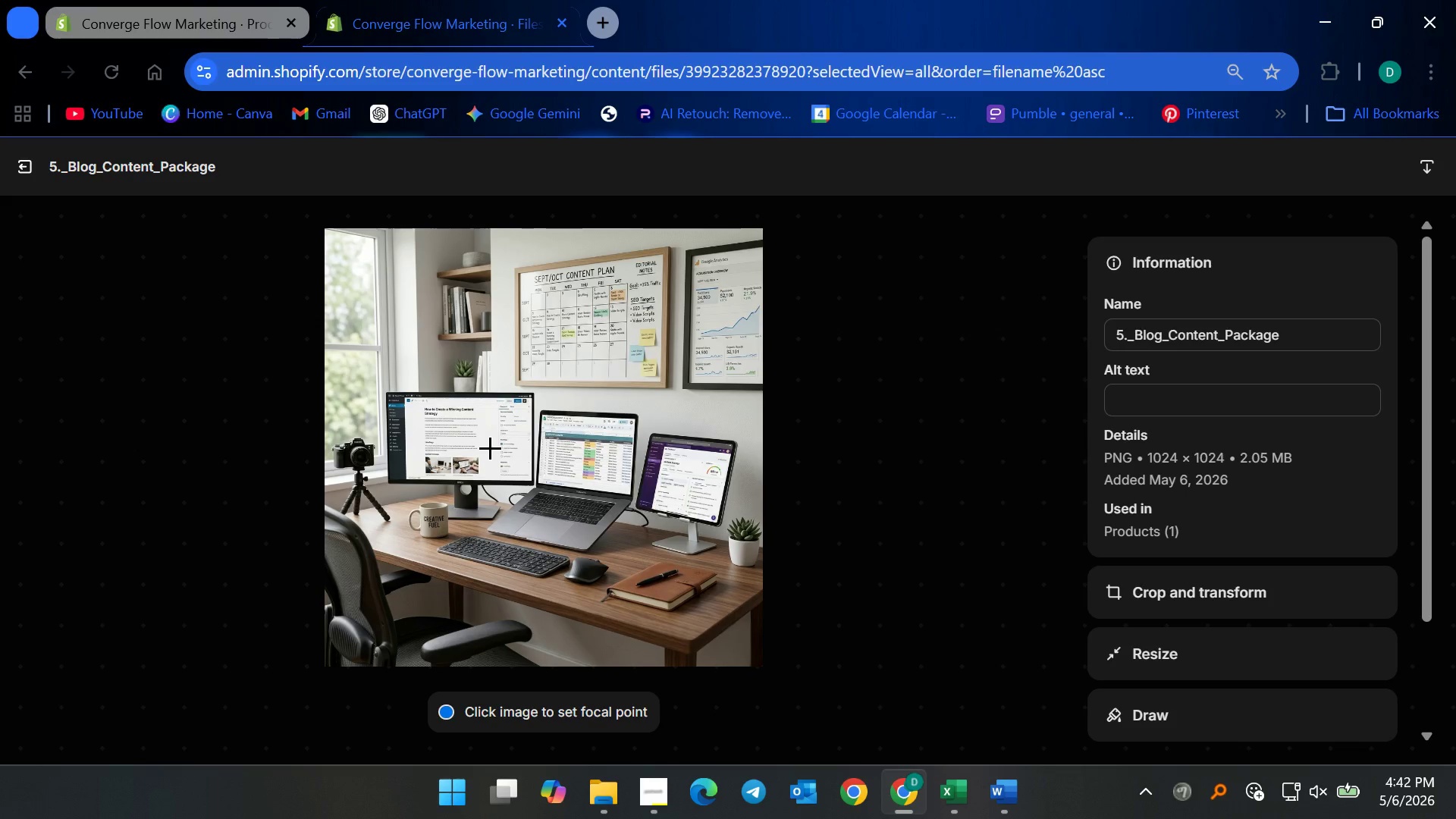 
left_click([651, 792])